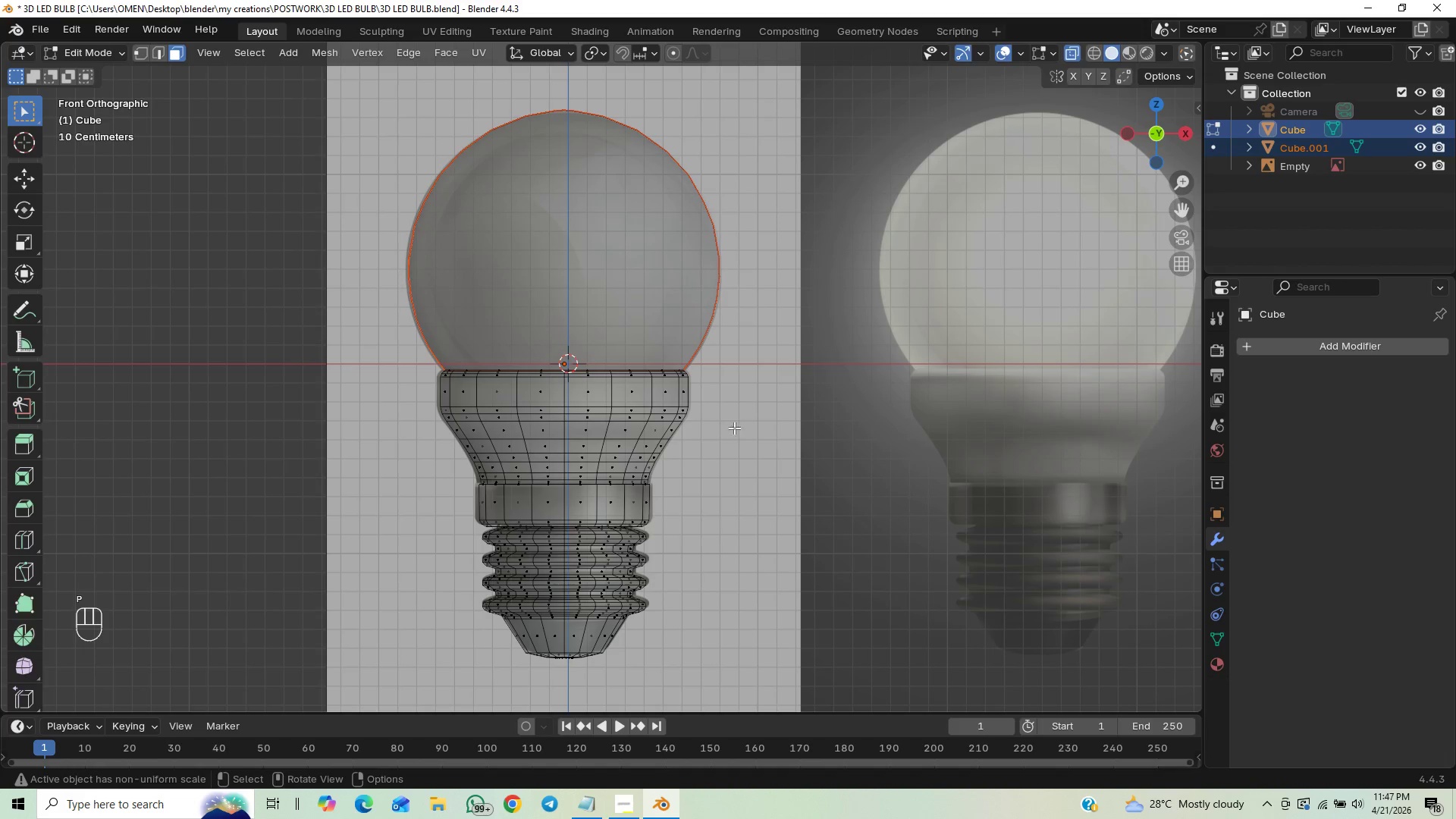 
key(Tab)
 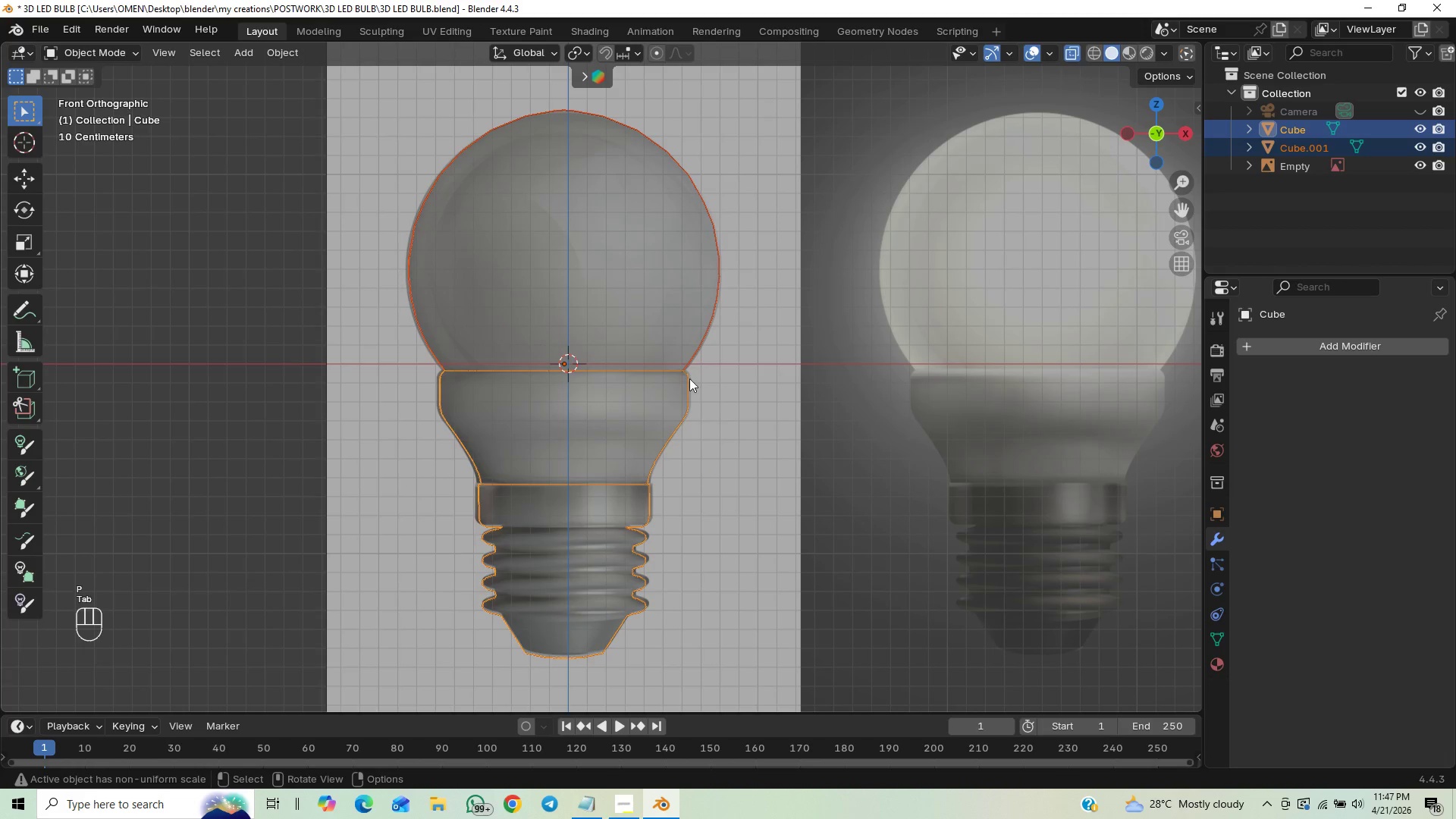 
key(Tab)
 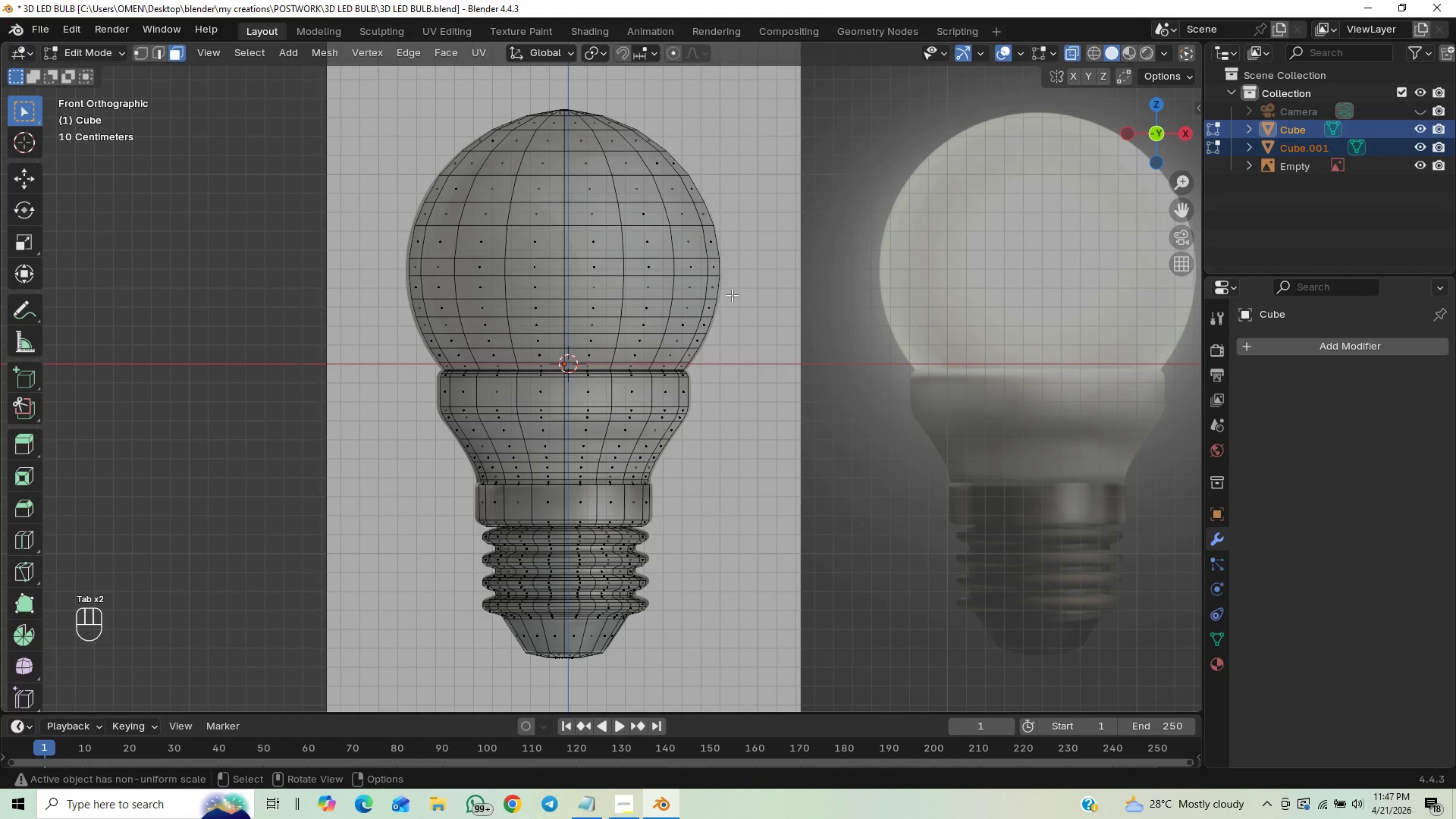 
key(Tab)
 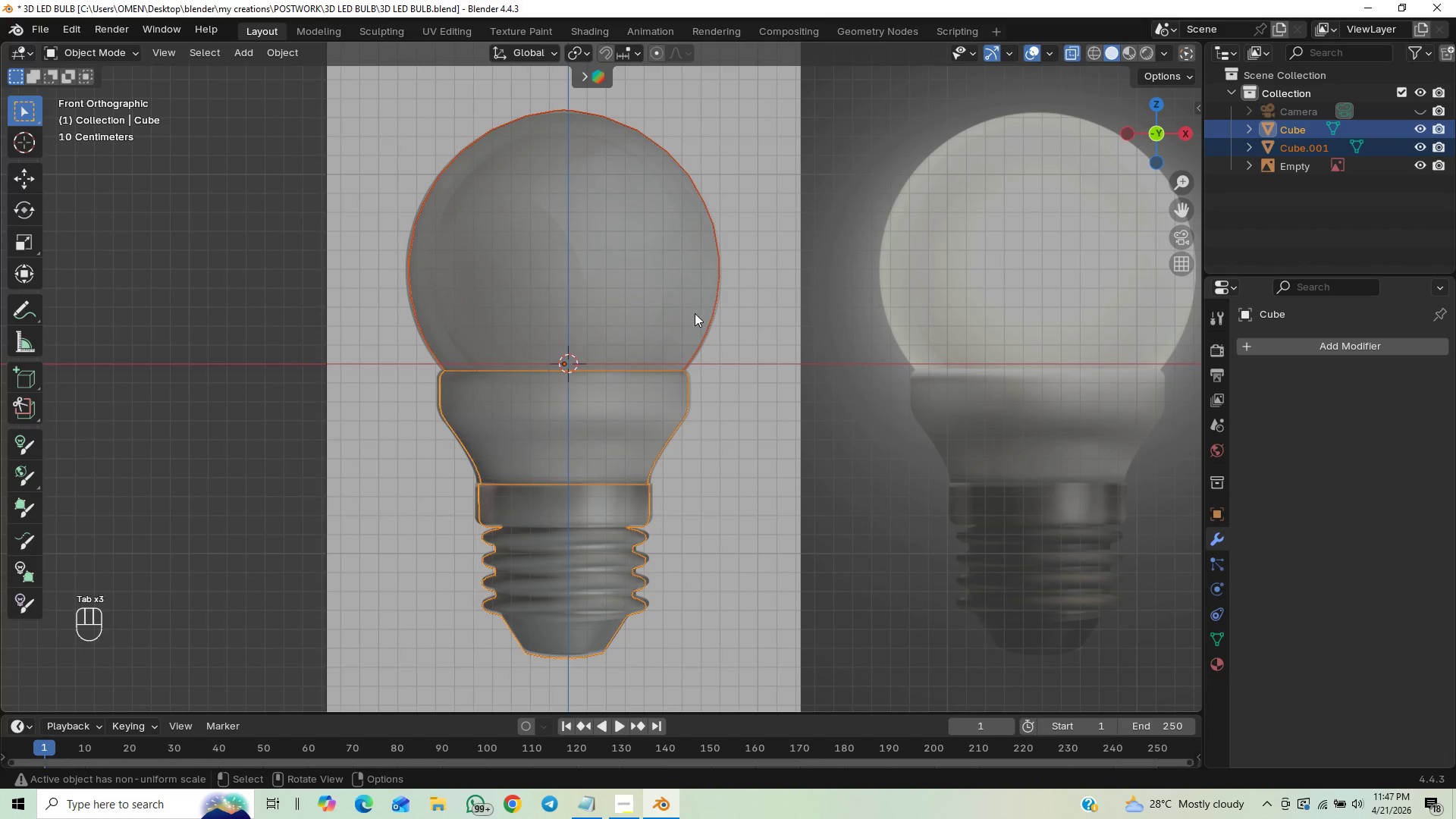 
left_click([683, 315])
 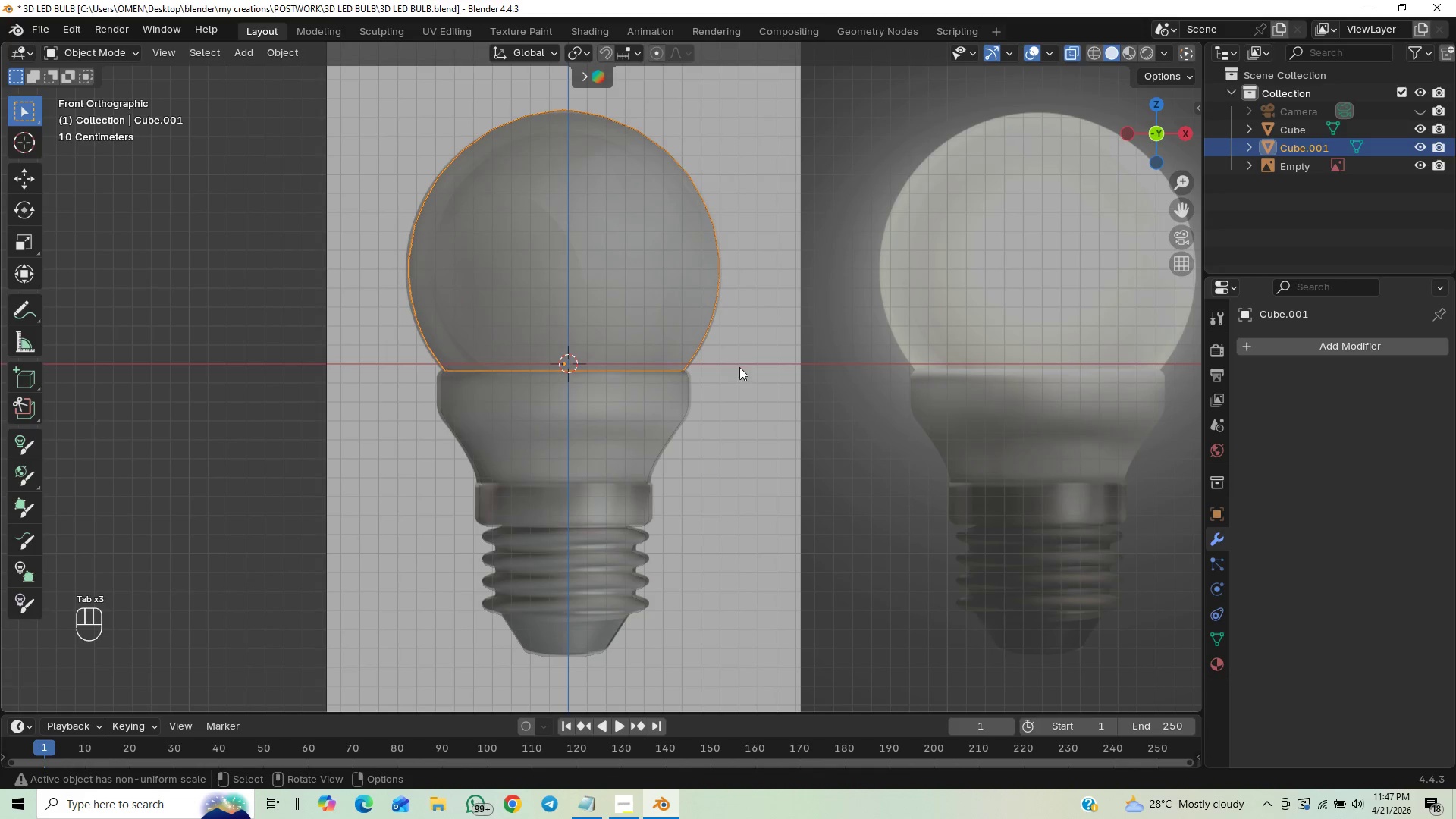 
key(G)
 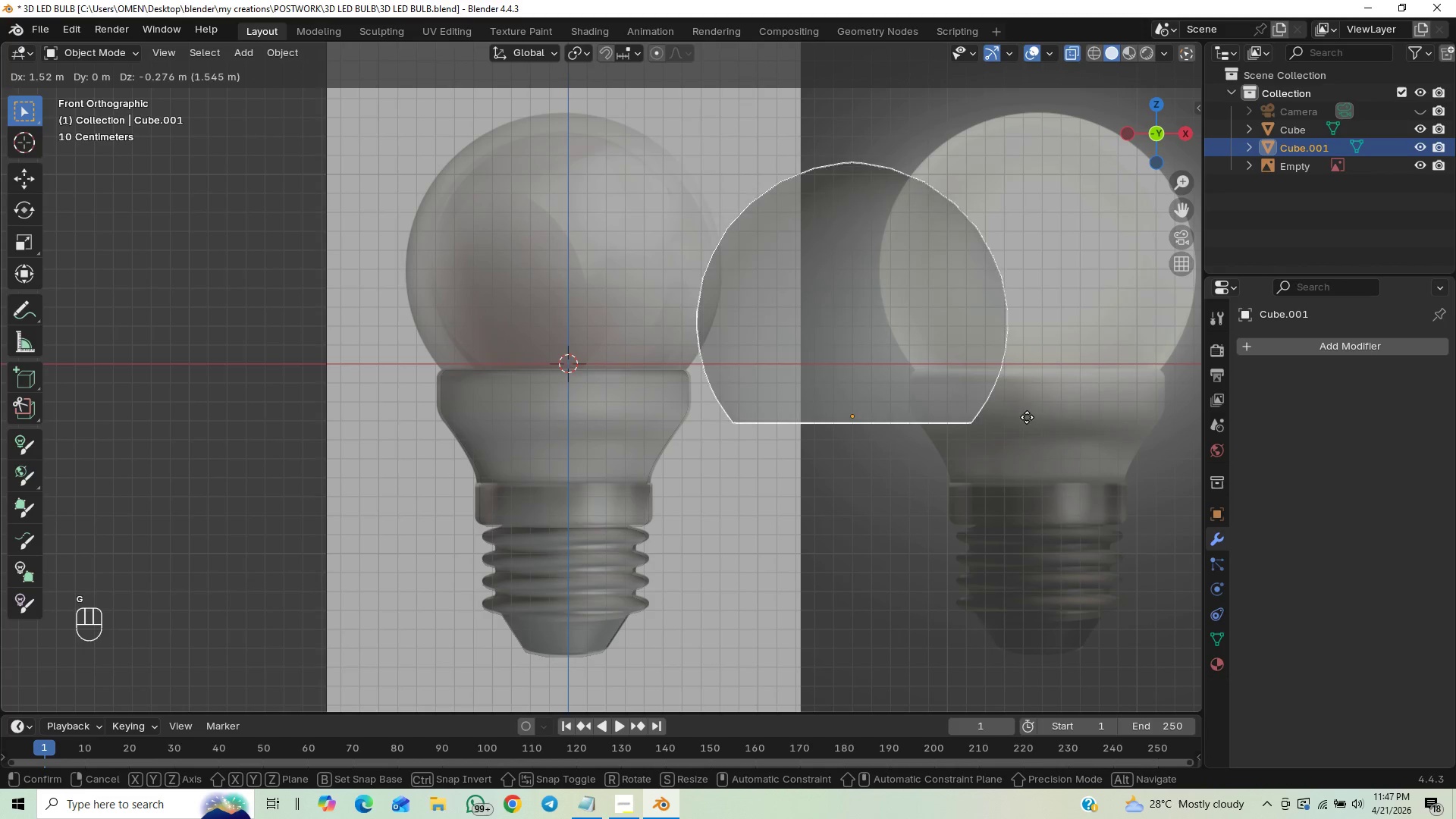 
right_click([867, 388])
 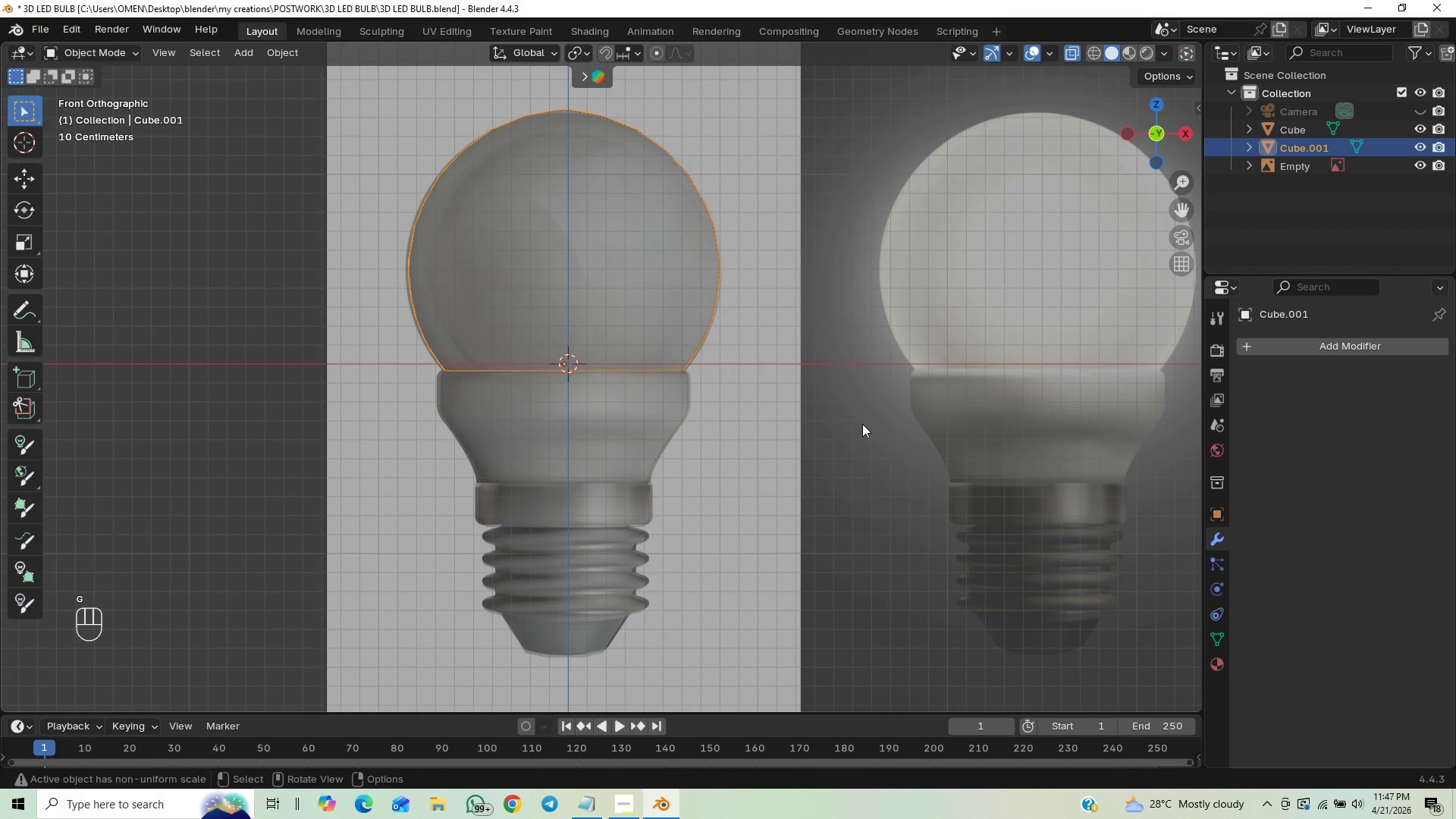 
key(Control+S)
 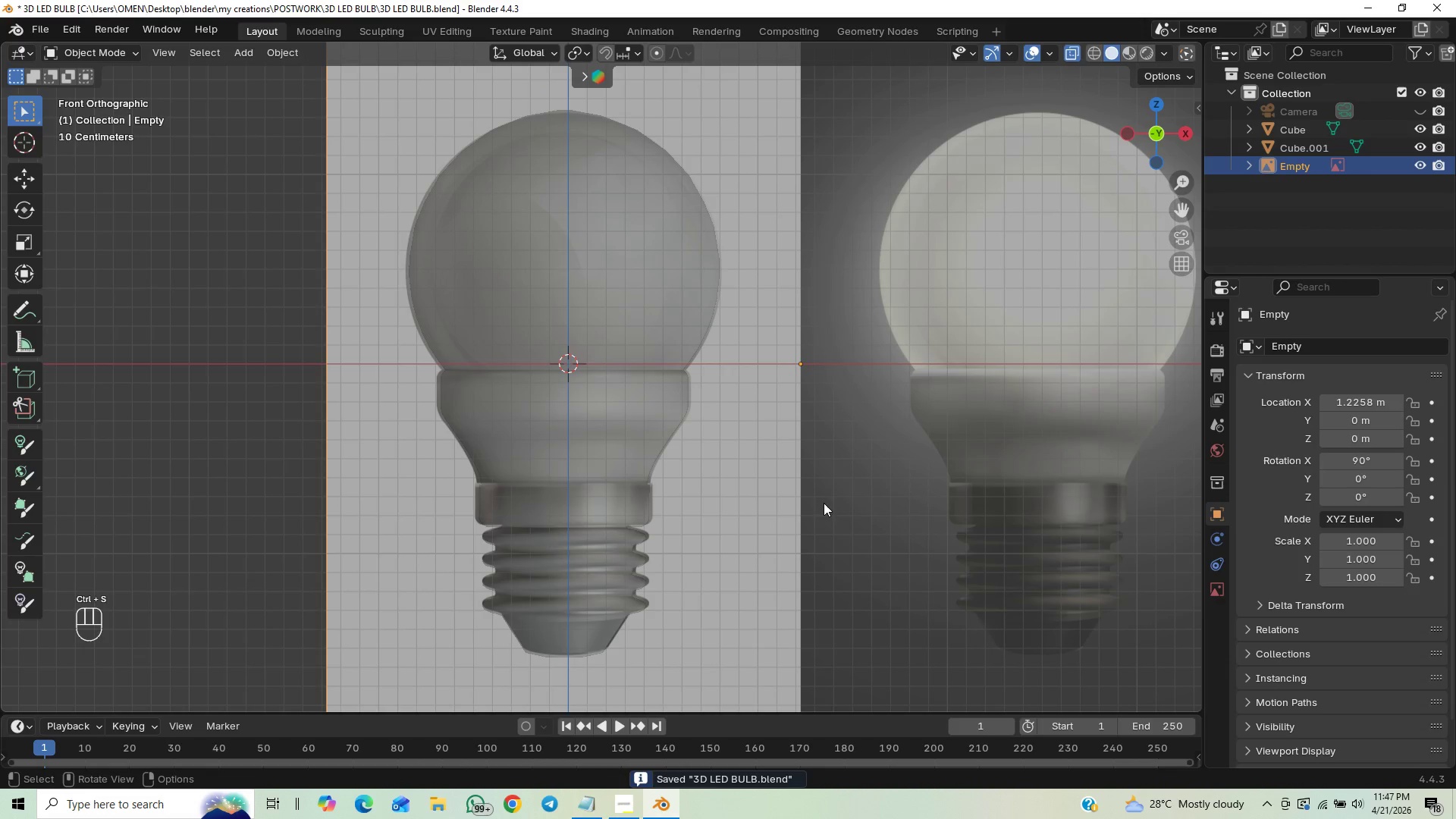 
key(Tab)
 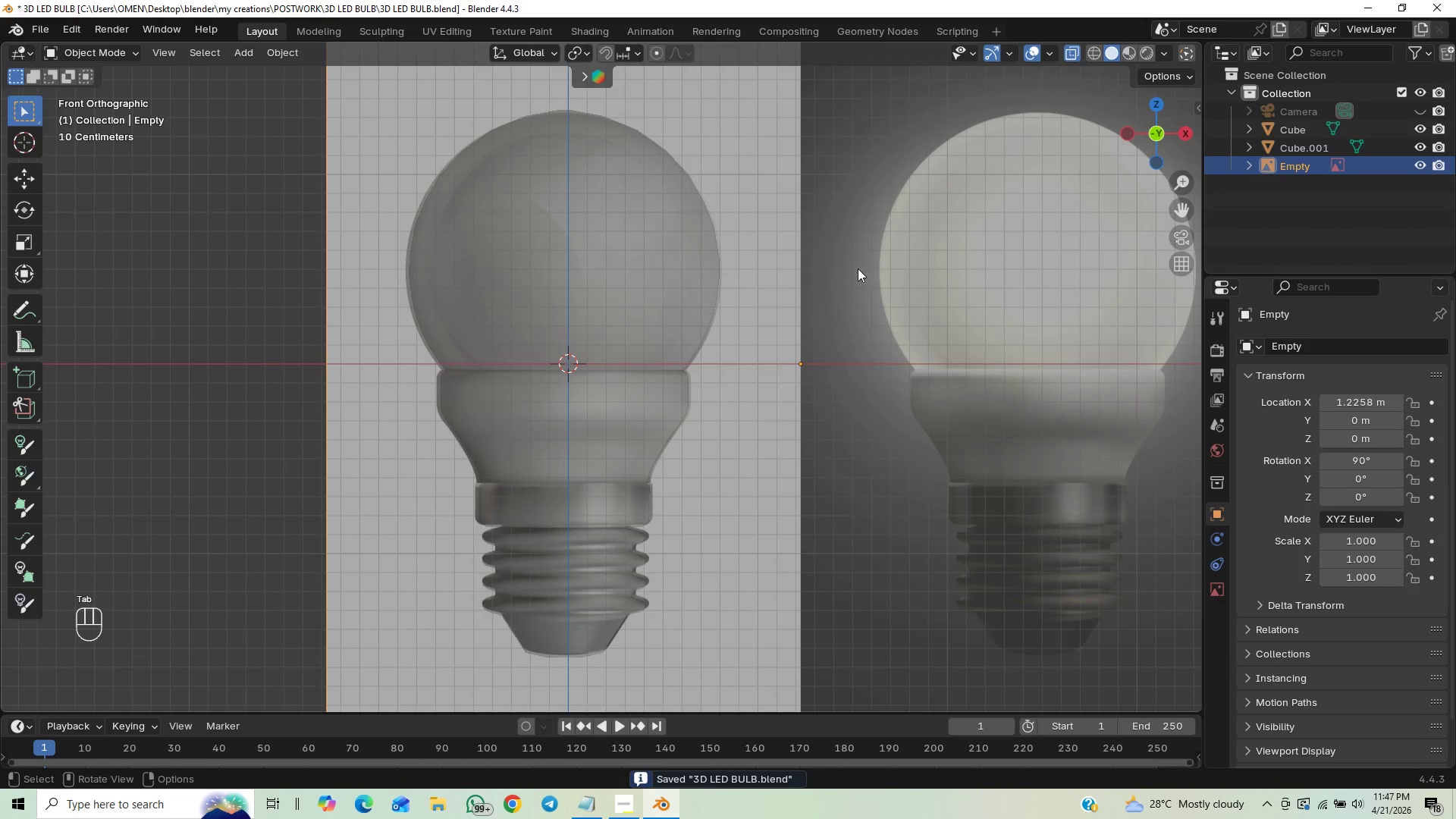 
left_click([559, 313])
 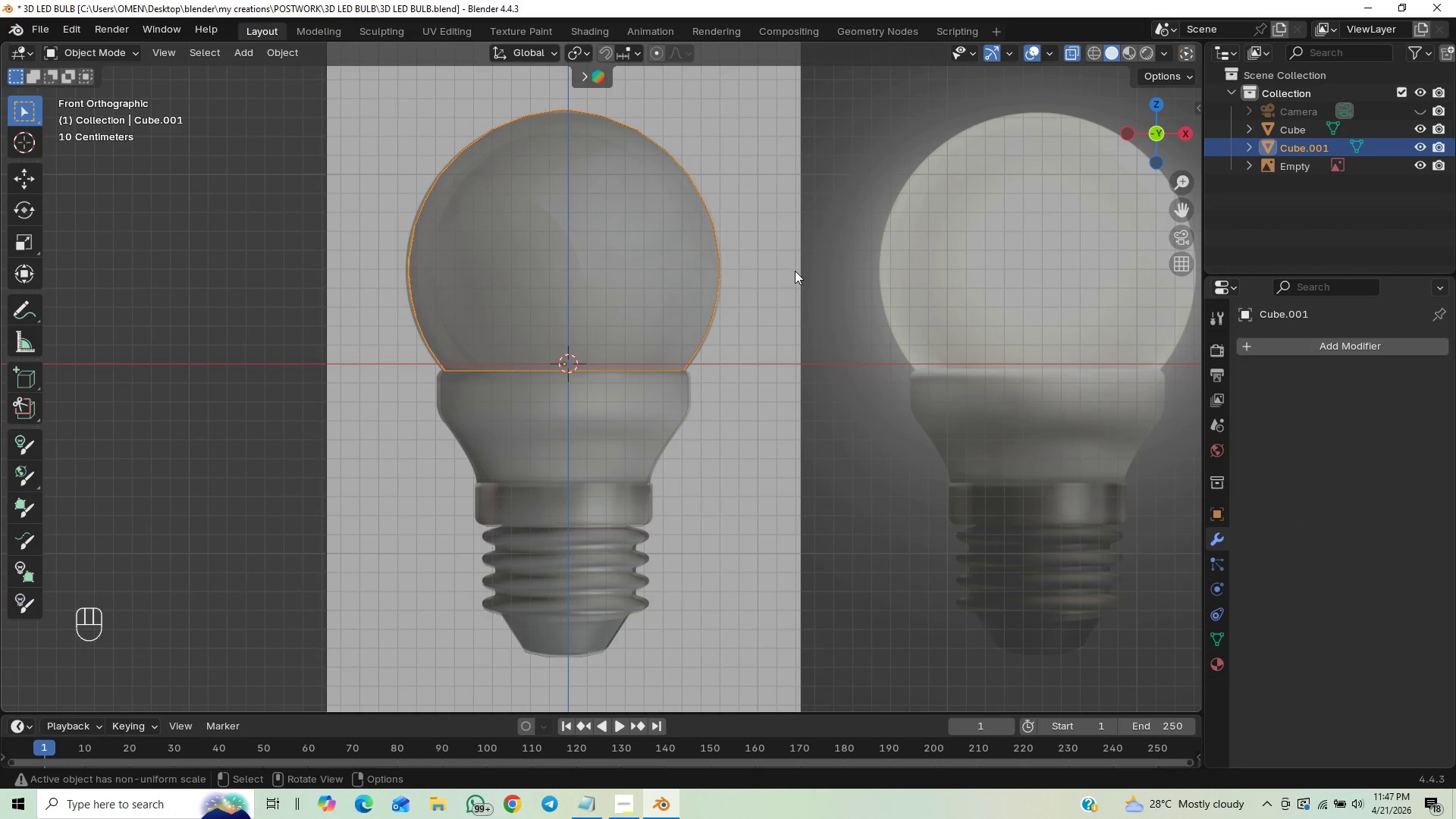 
left_click_drag(start_coordinate=[810, 124], to_coordinate=[909, 344])
 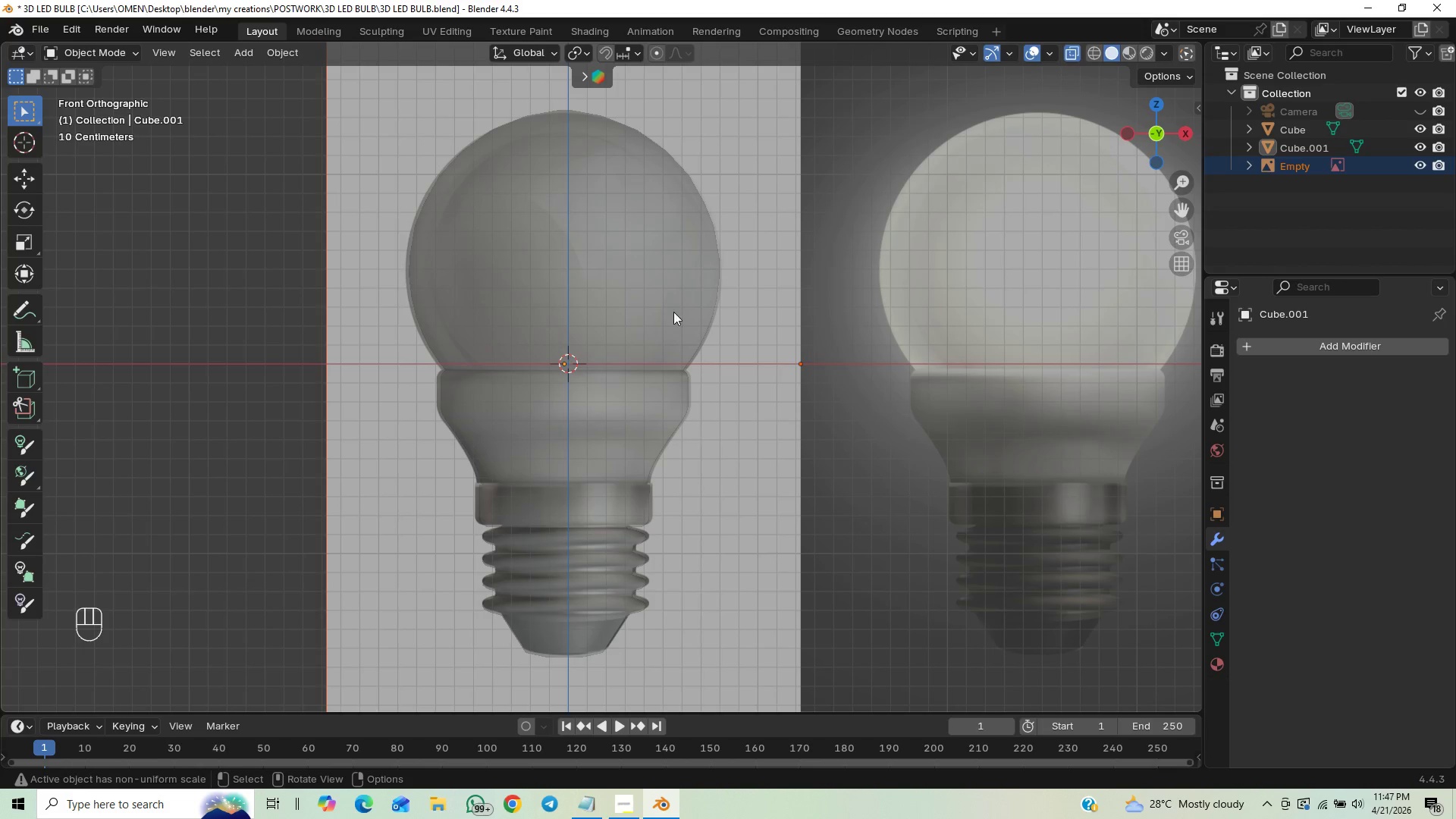 
left_click([687, 303])
 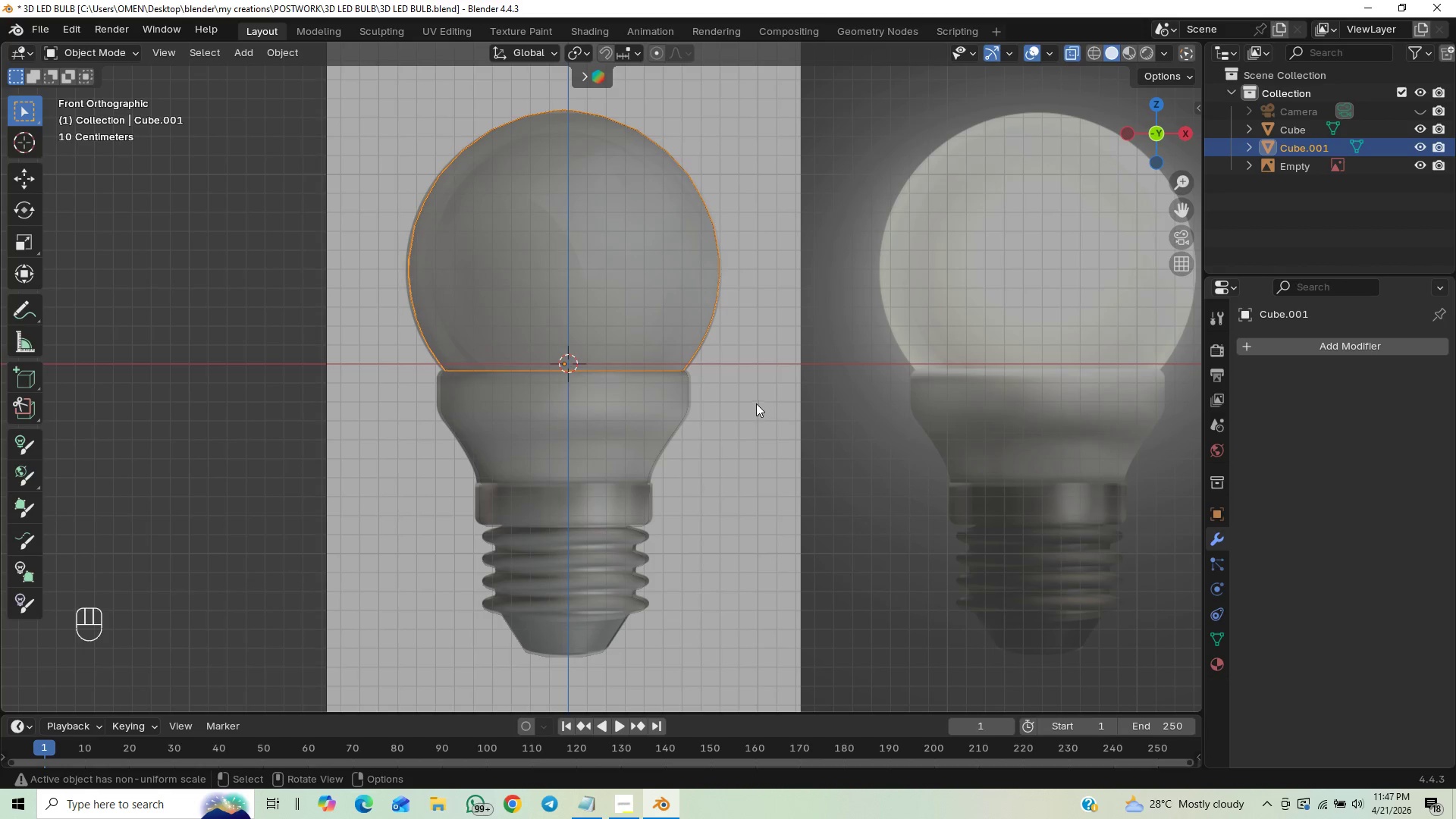 
key(Control+S)
 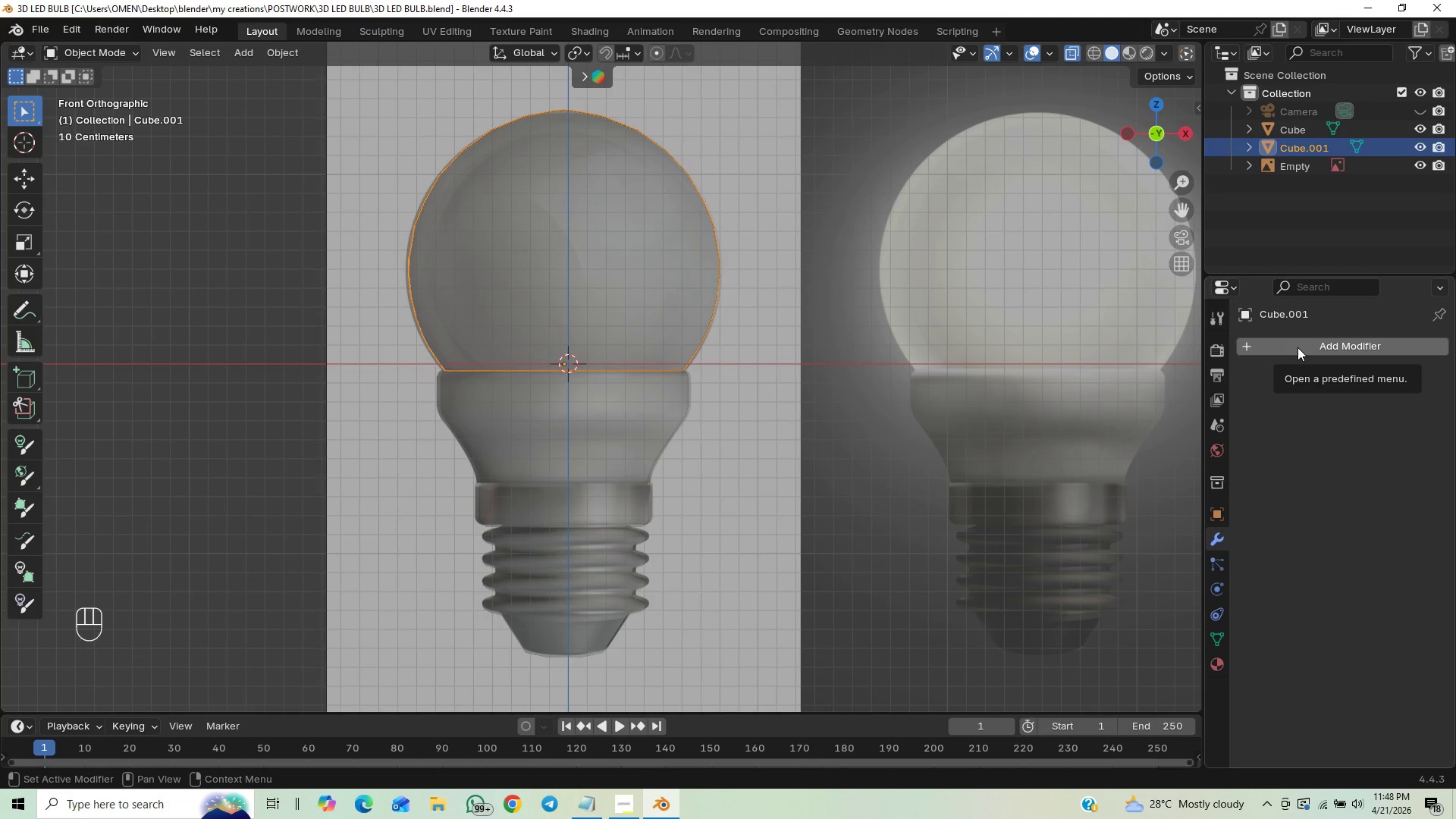 
wait(6.86)
 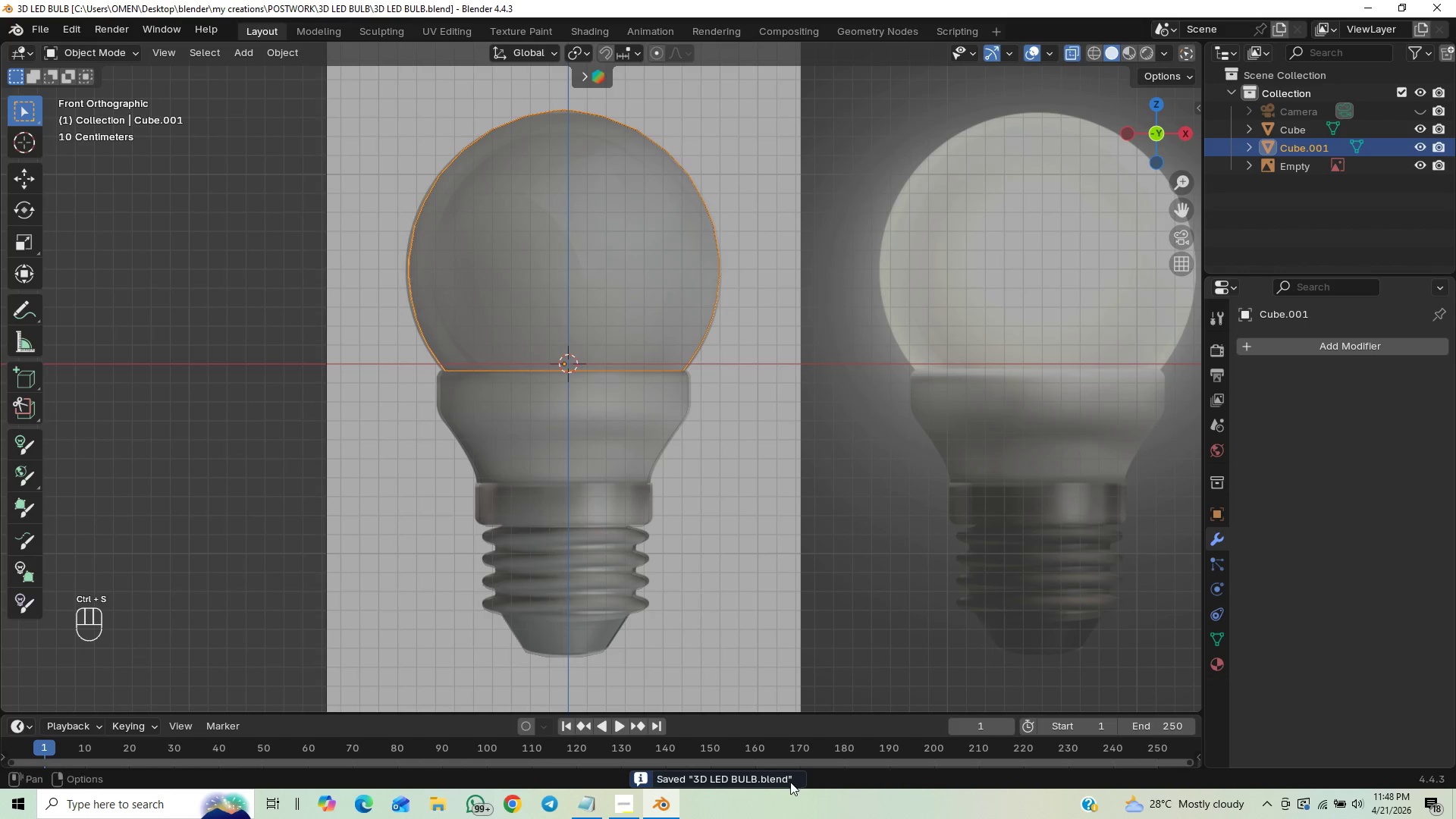 
left_click([1298, 347])
 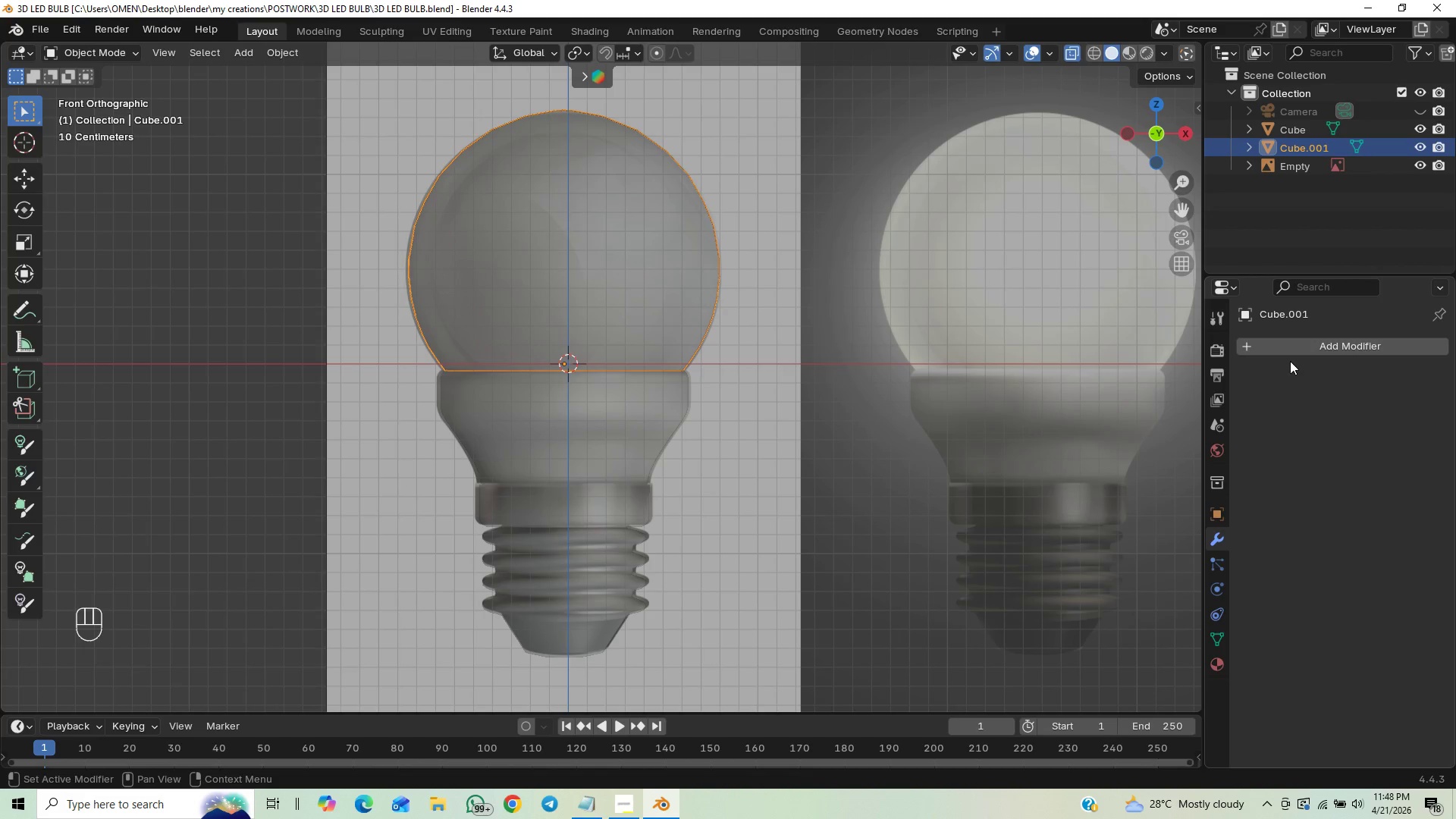 
left_click([1290, 346])
 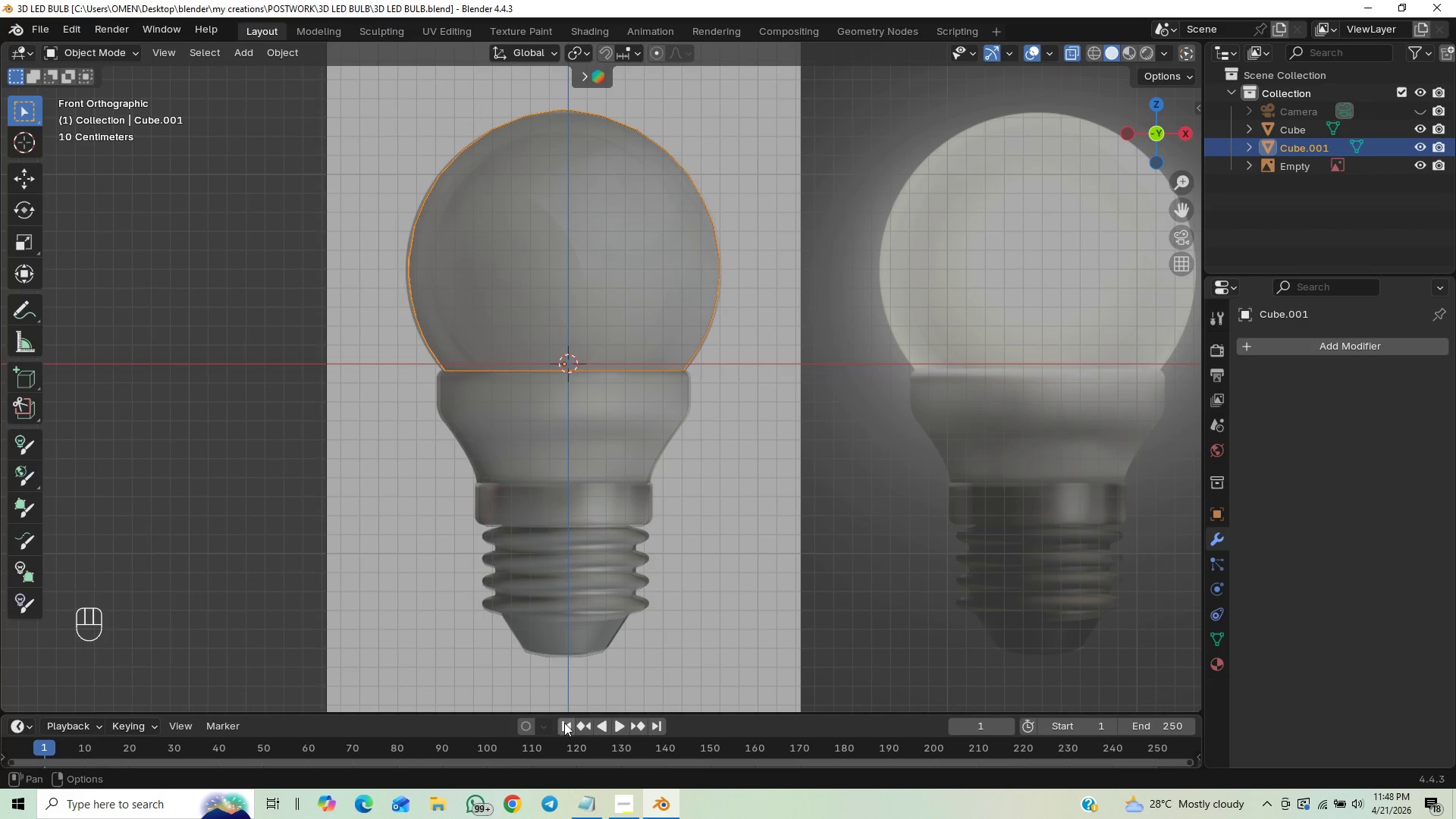 
left_click([573, 805])
 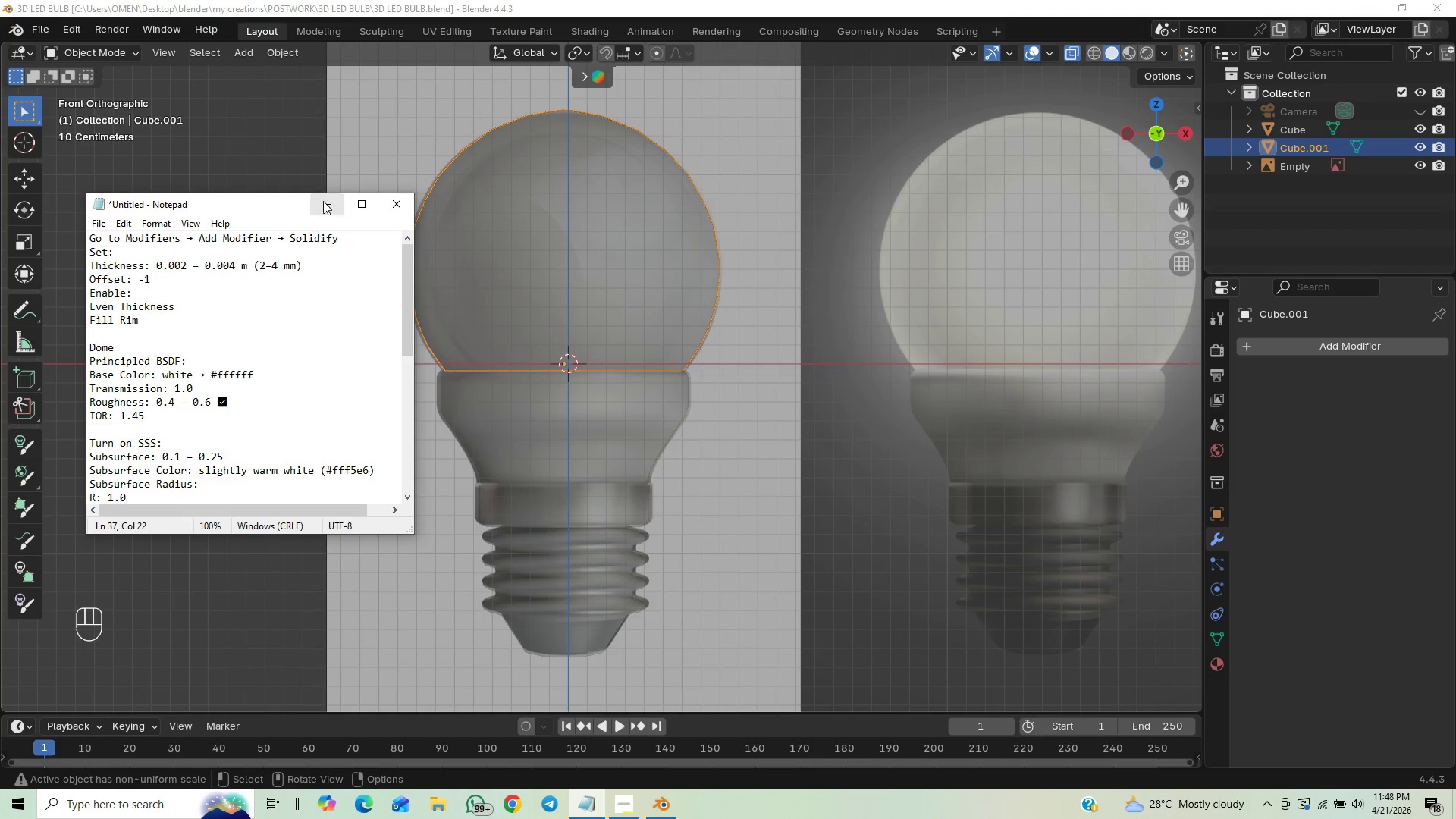 
left_click([325, 202])
 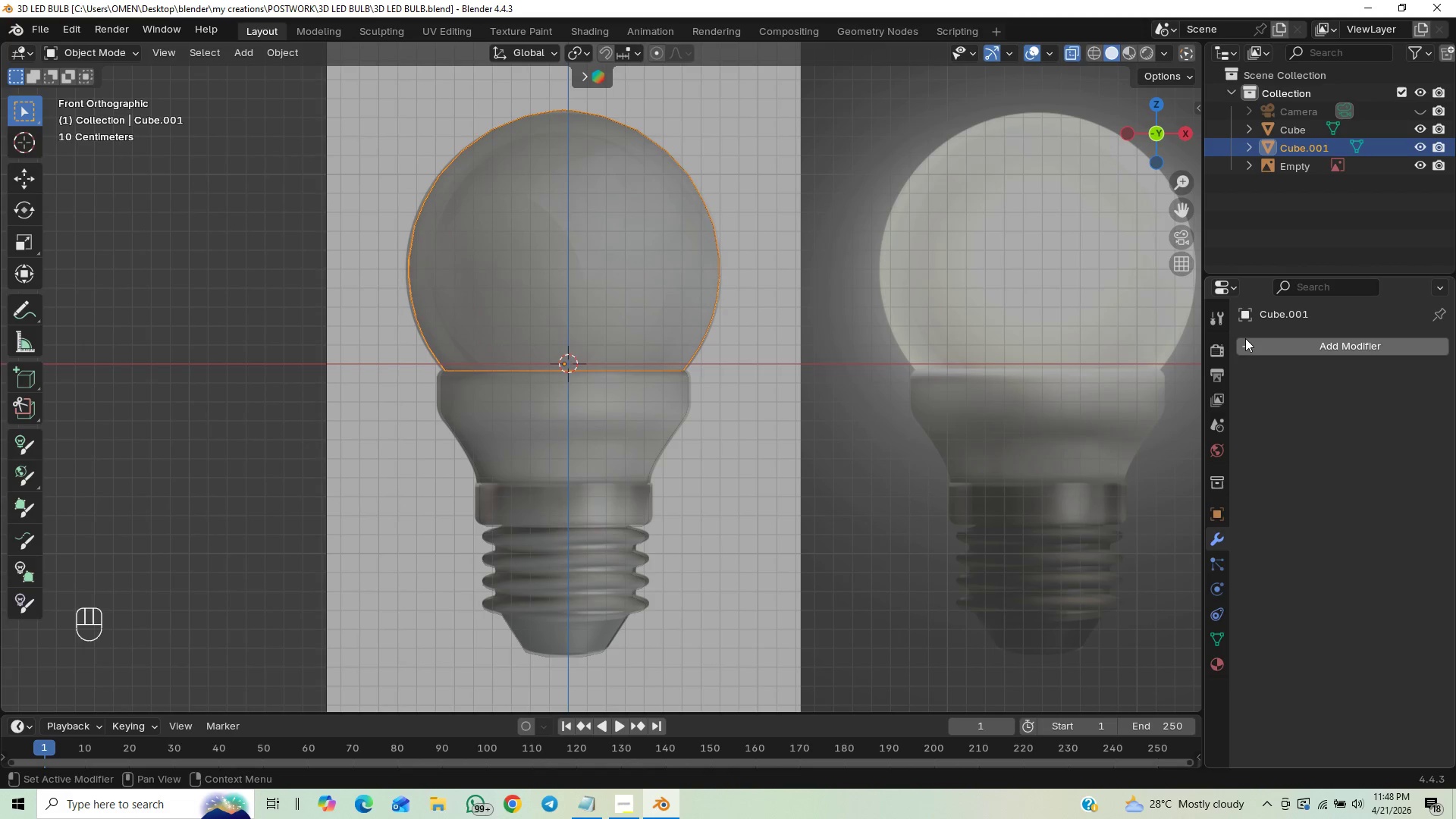 
left_click([1250, 349])
 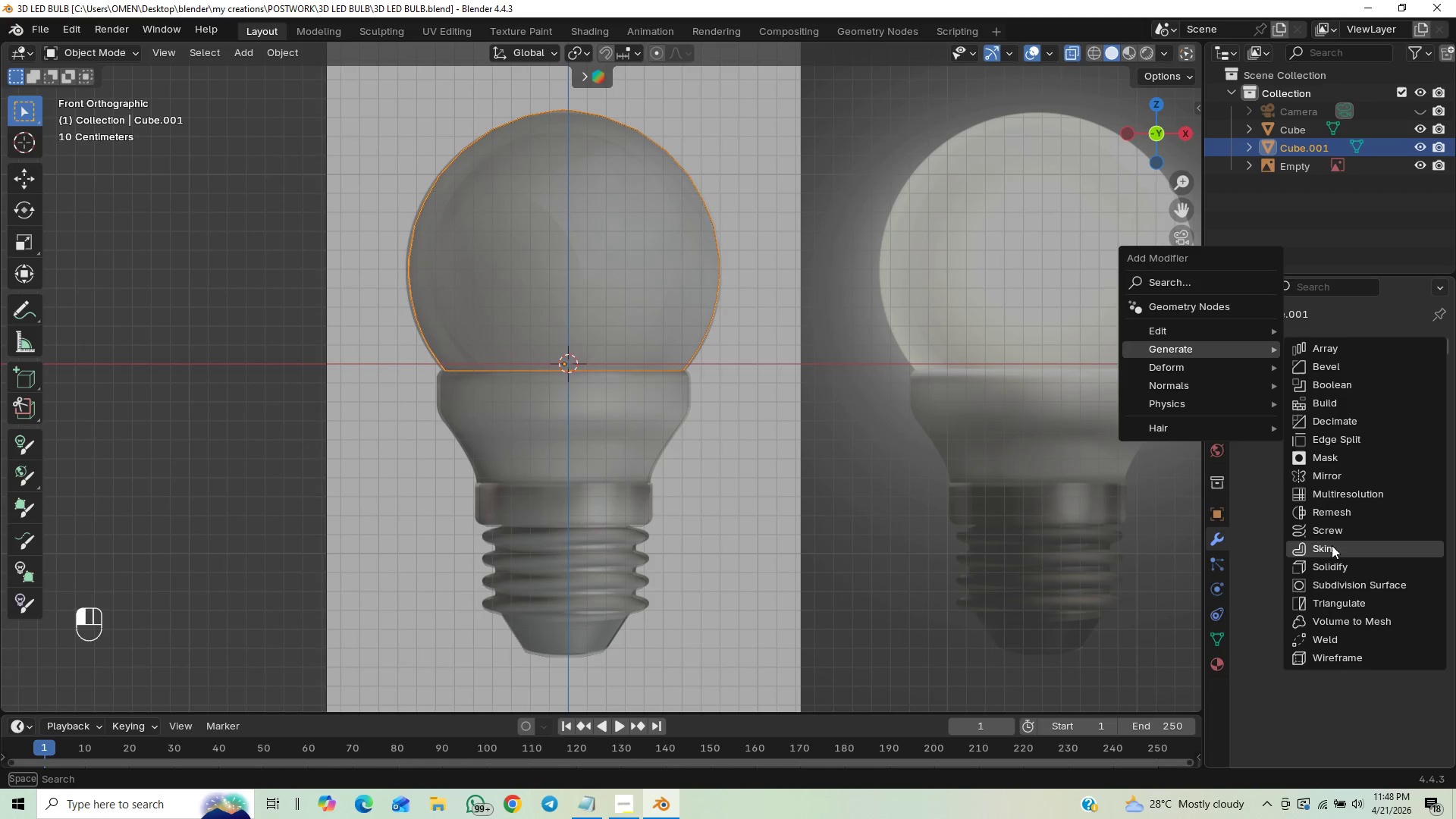 
left_click([1332, 567])
 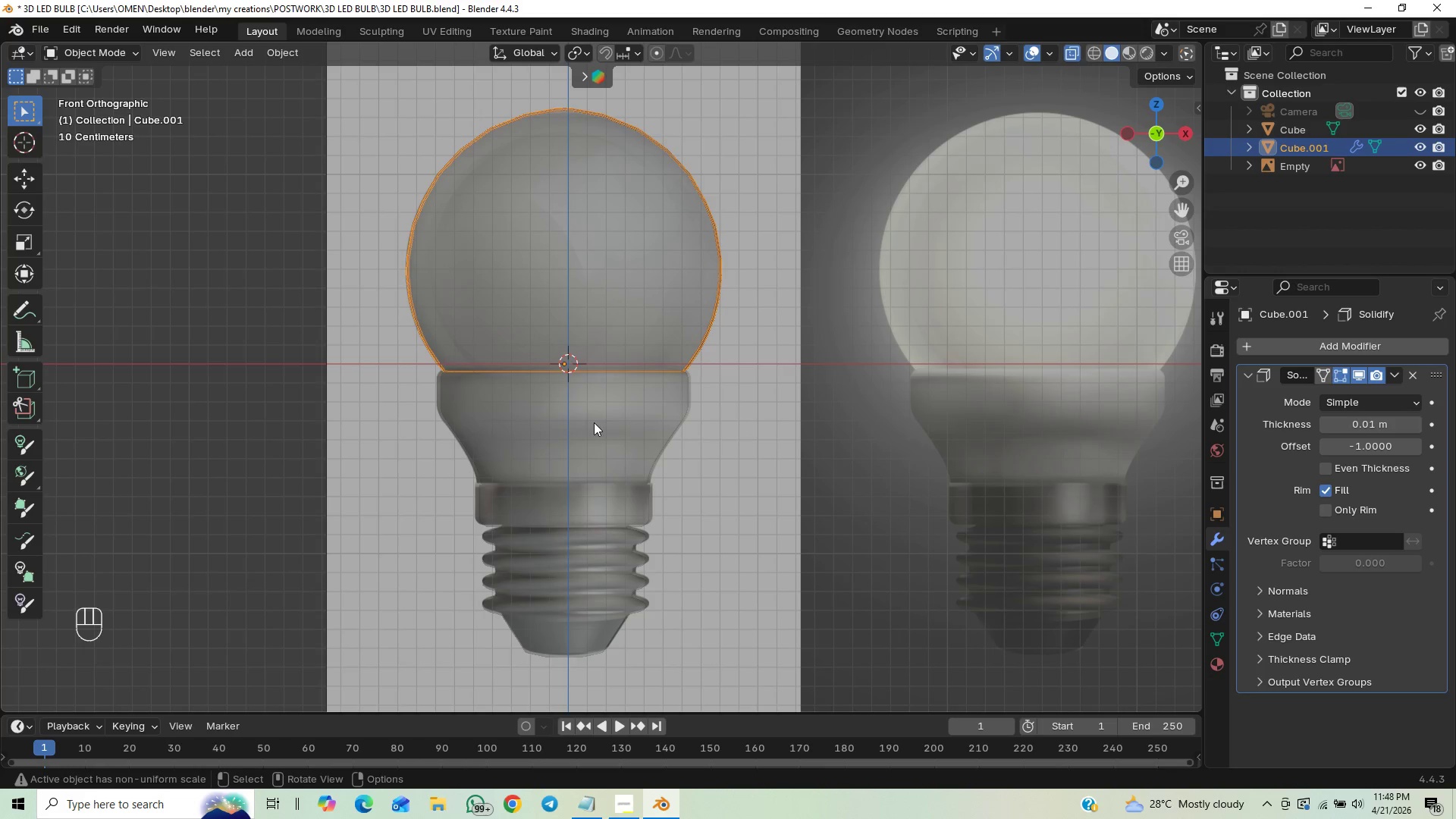 
wait(7.75)
 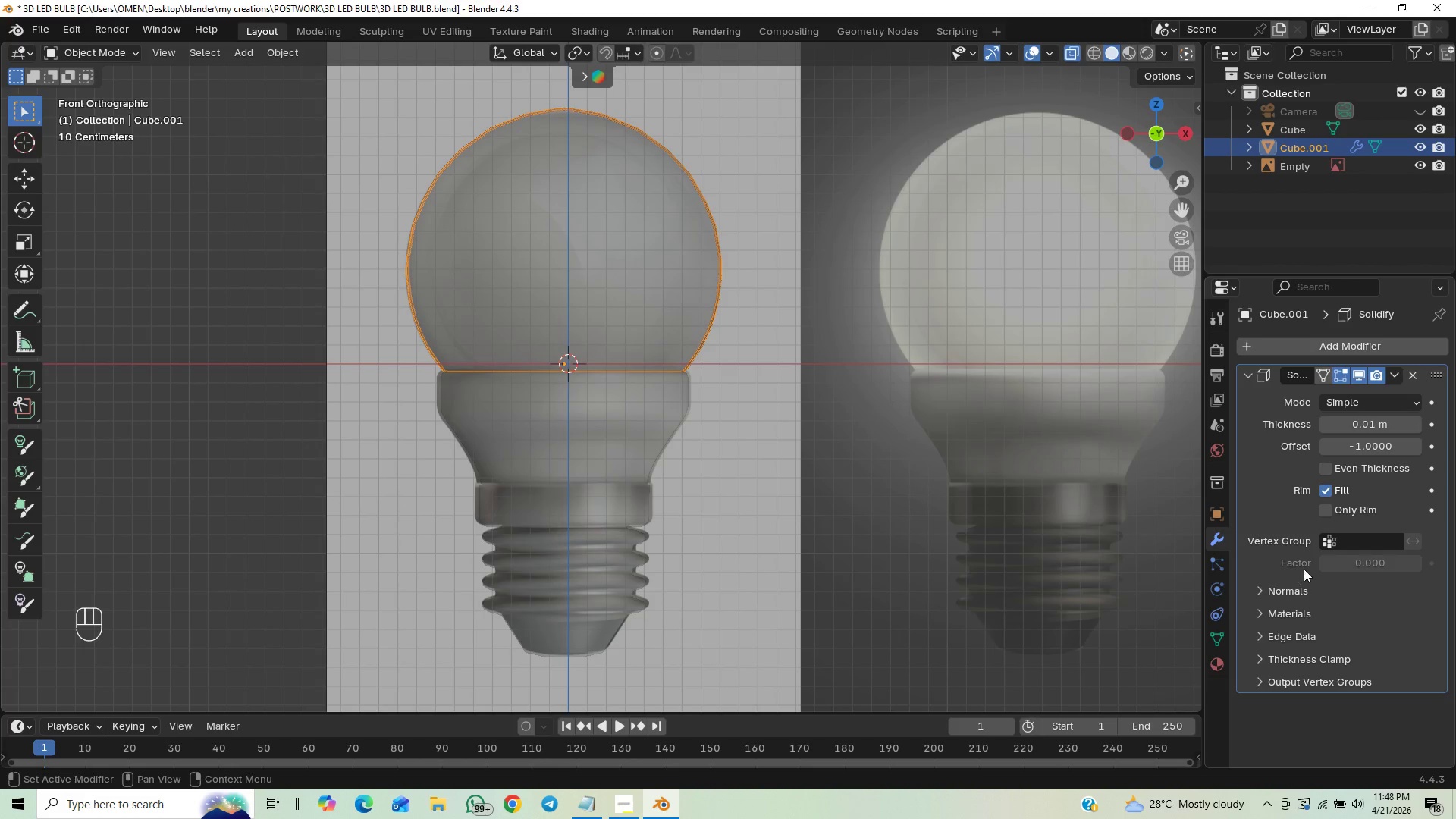 
left_click([1320, 469])
 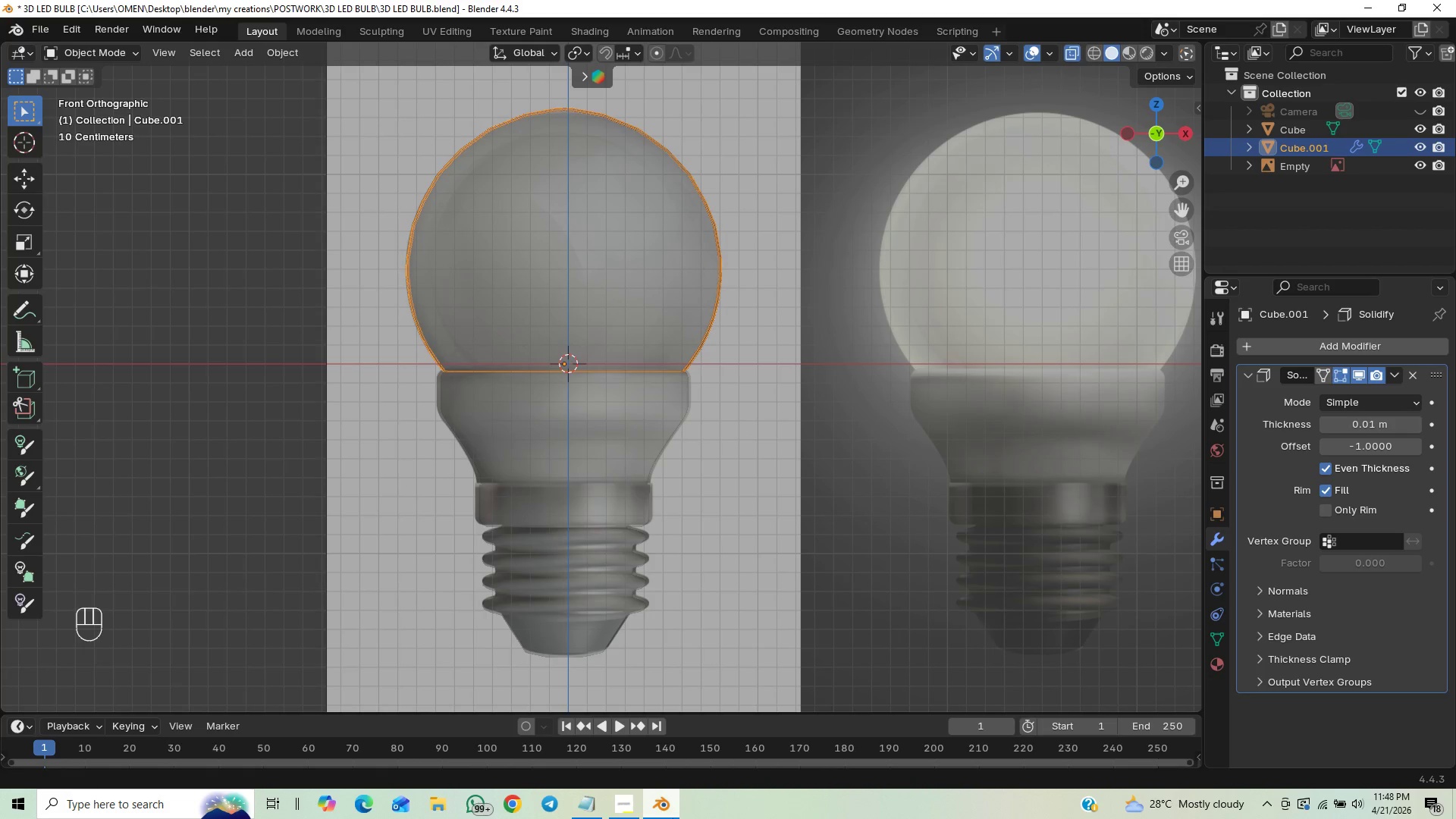 
mouse_move([592, 804])
 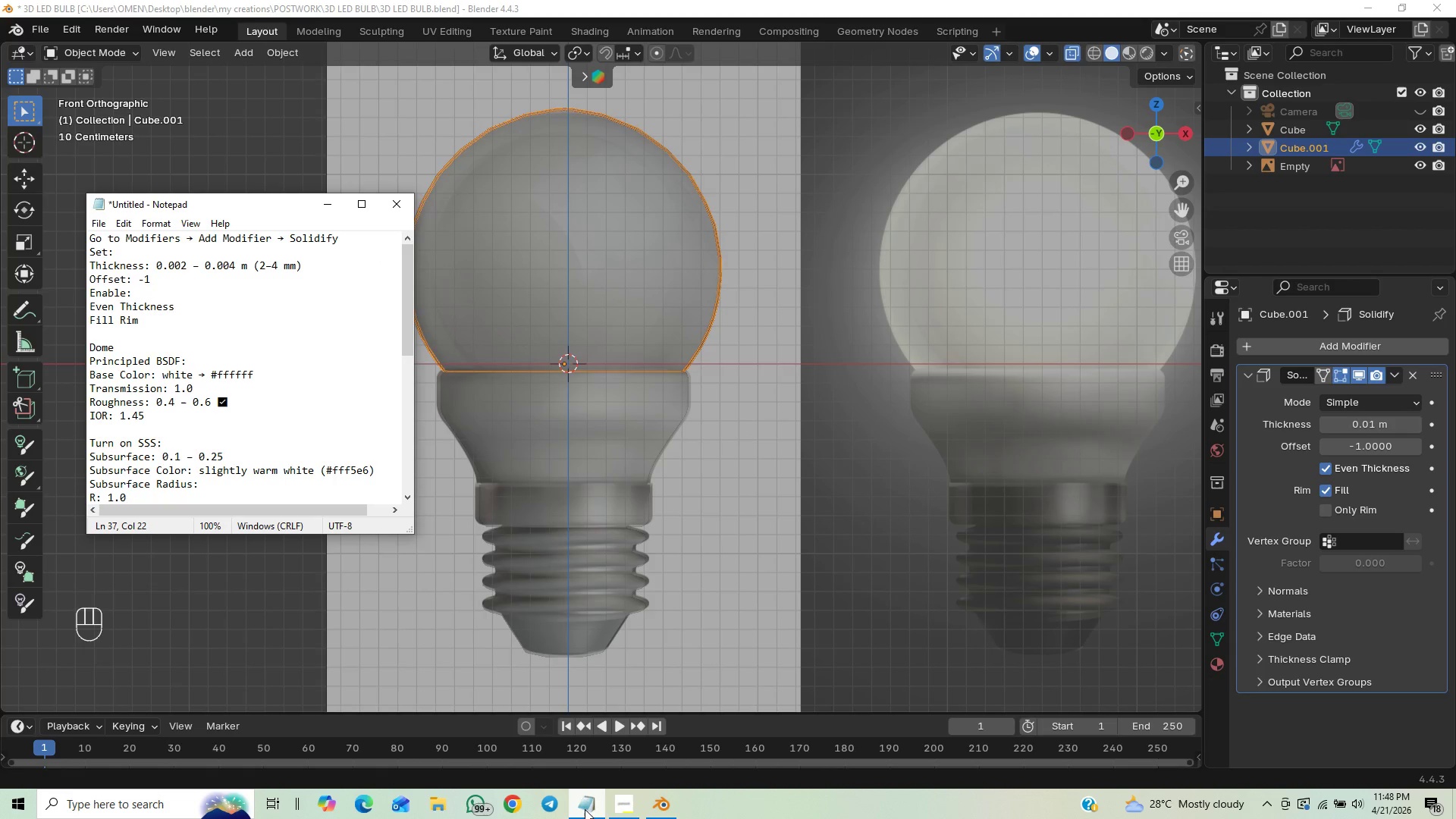 
left_click([582, 809])
 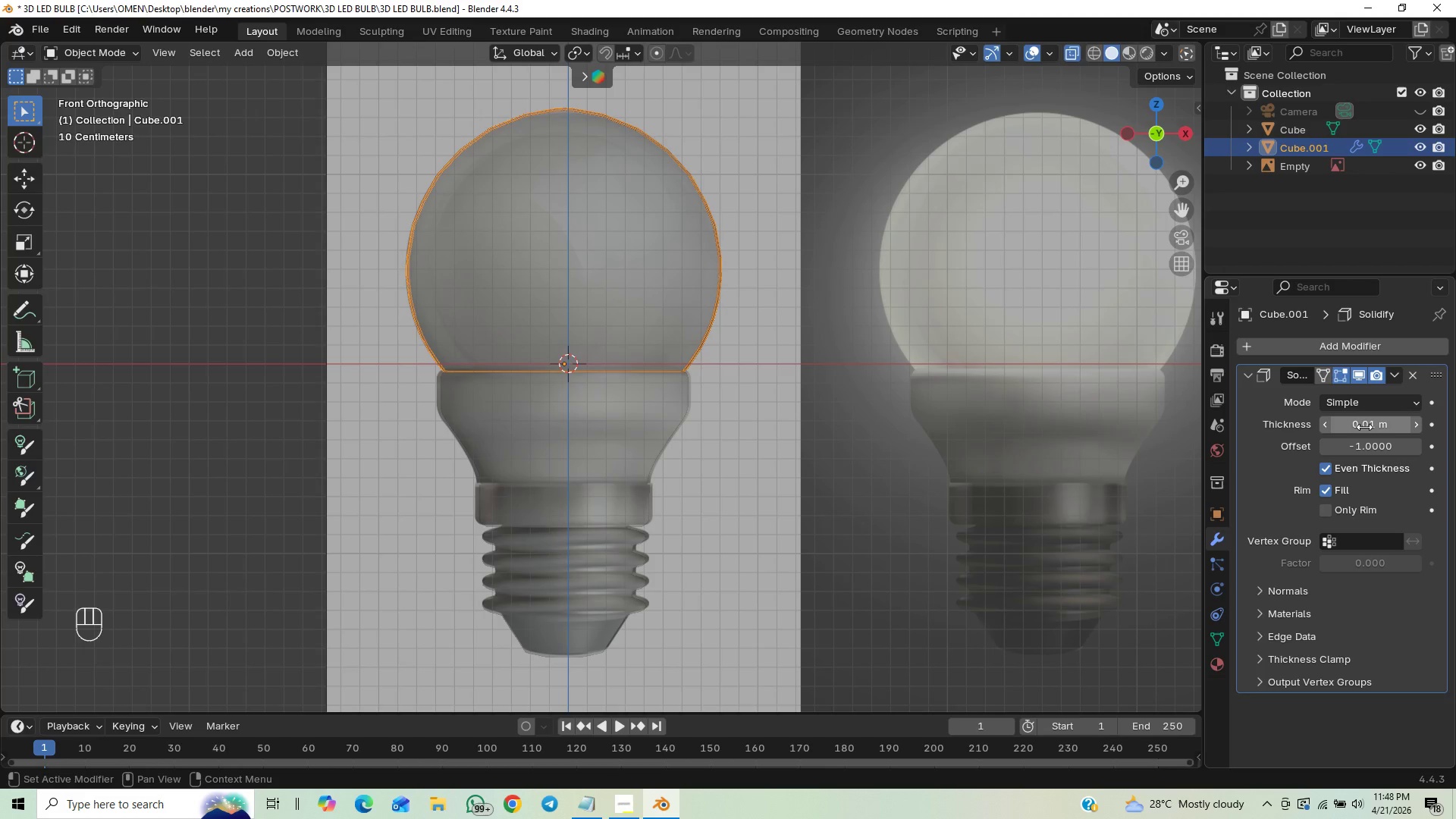 
left_click([1370, 428])
 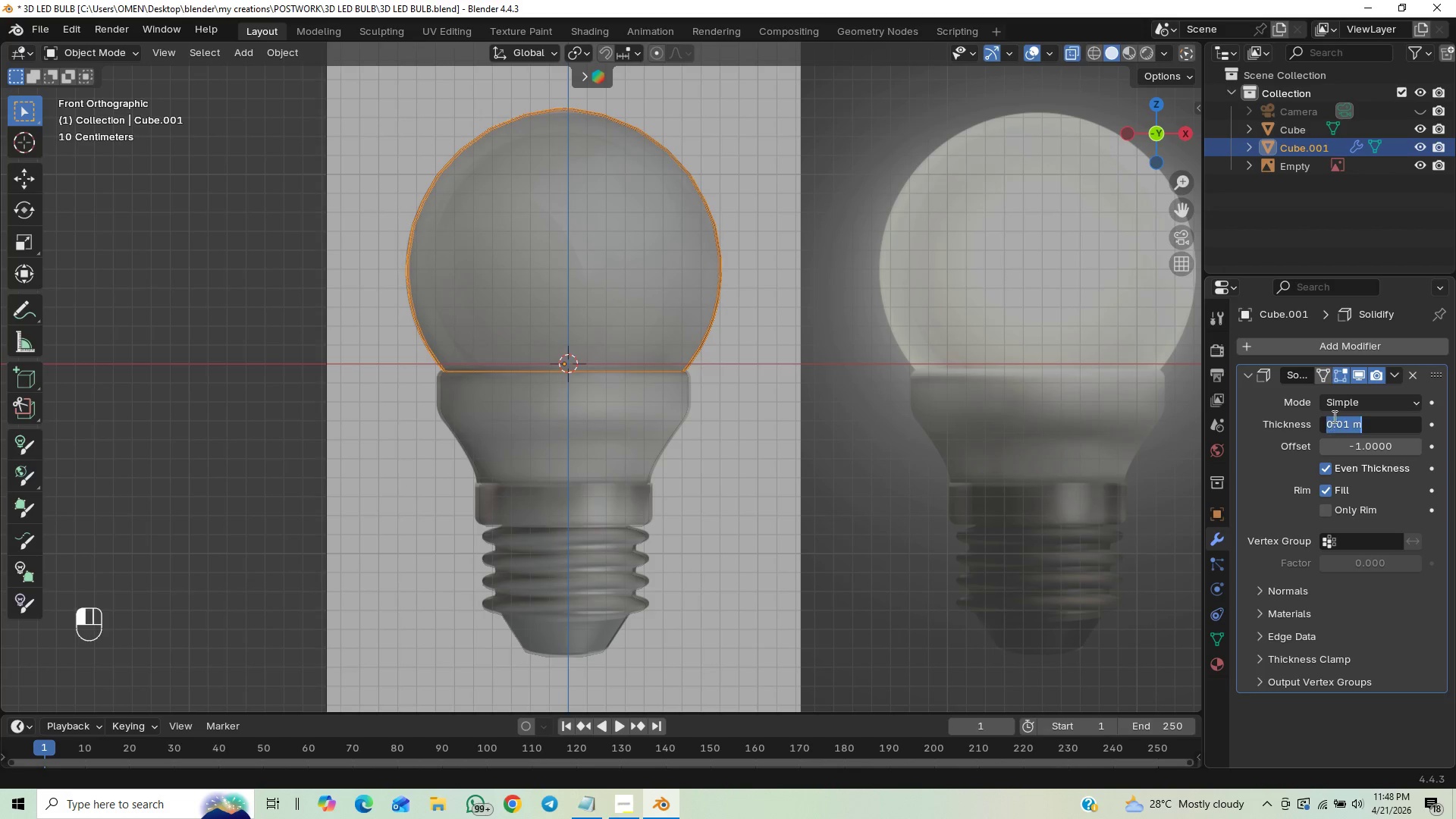 
left_click([1347, 422])
 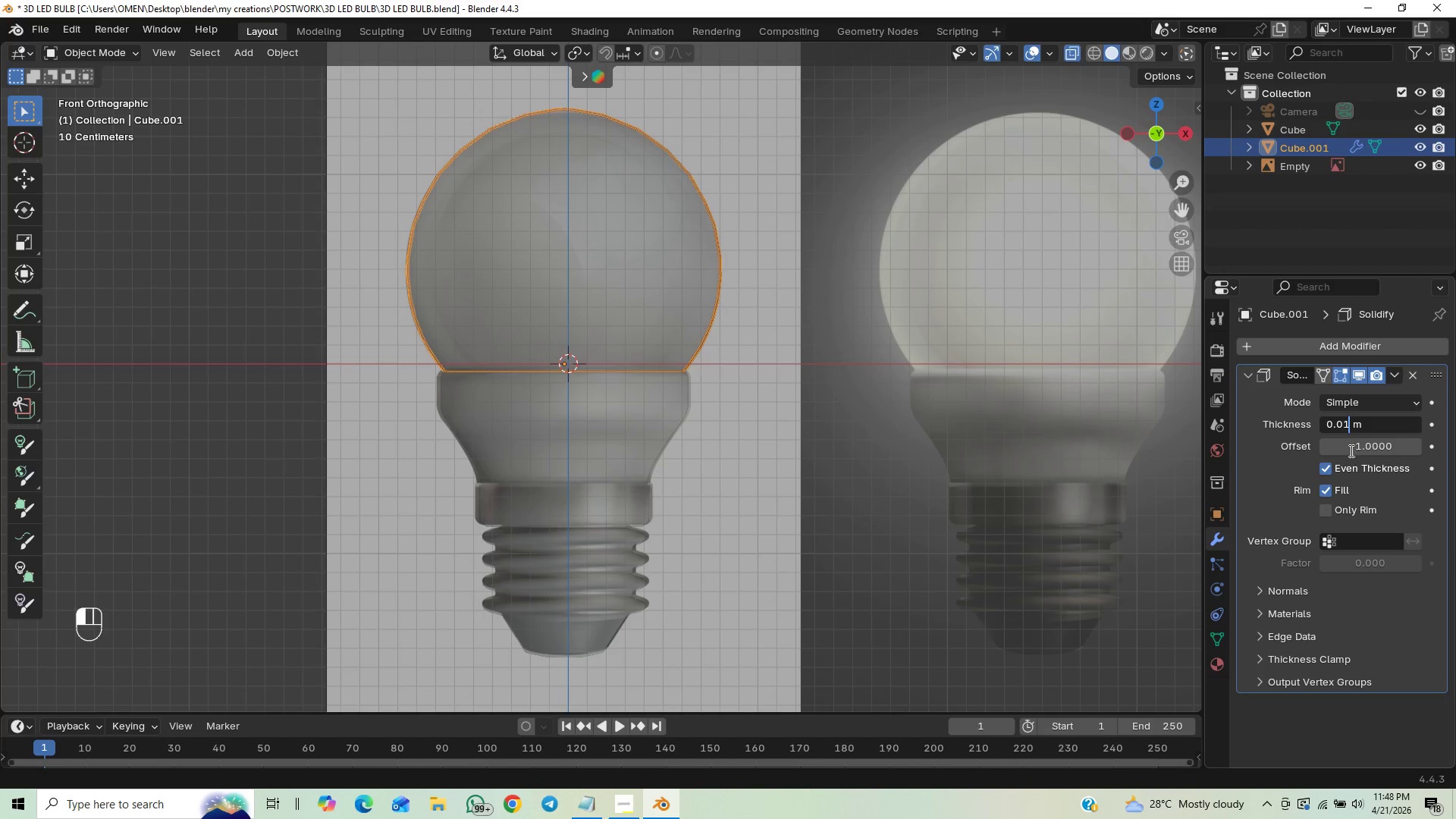 
key(Backspace)
 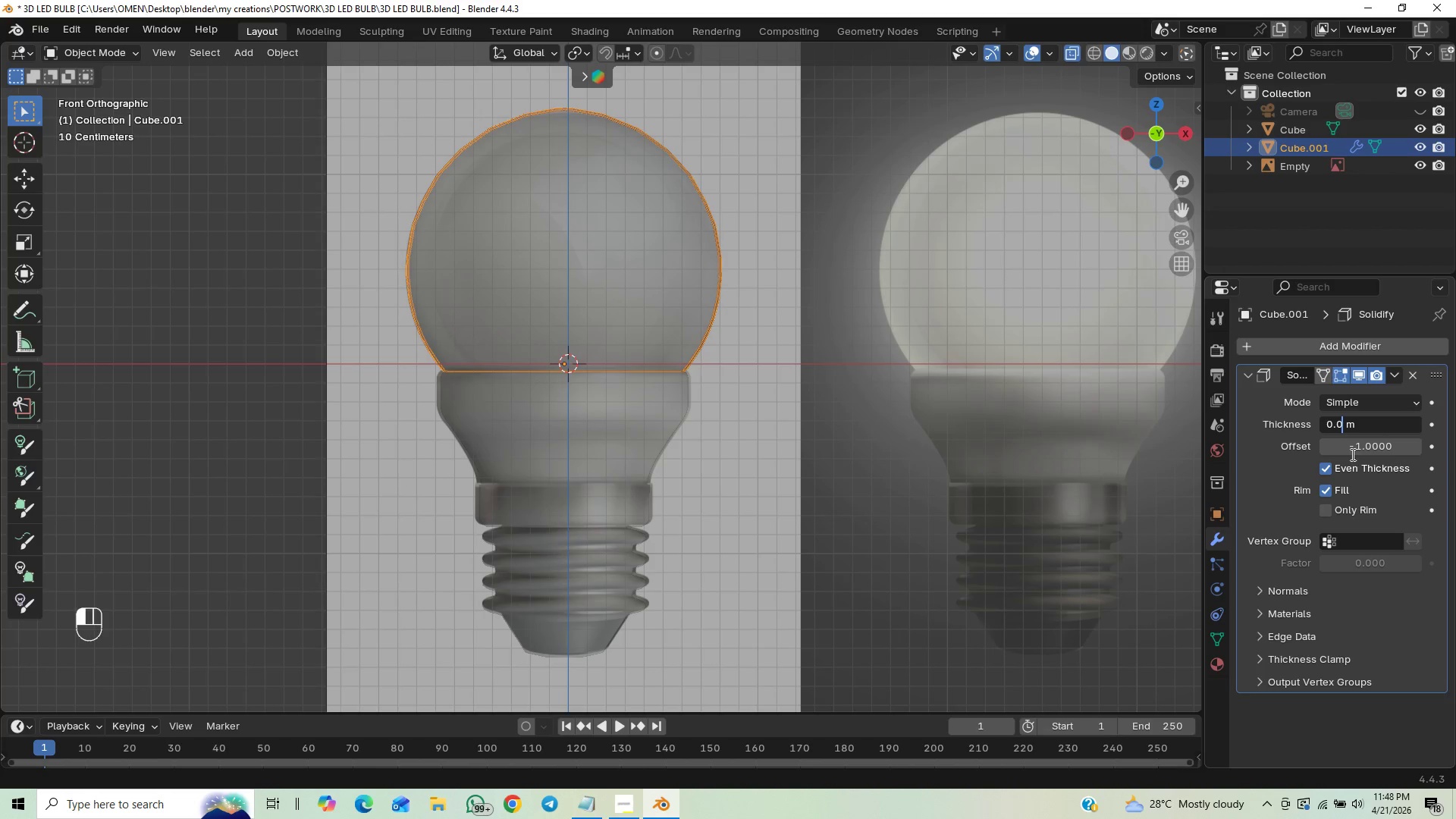 
key(0)
 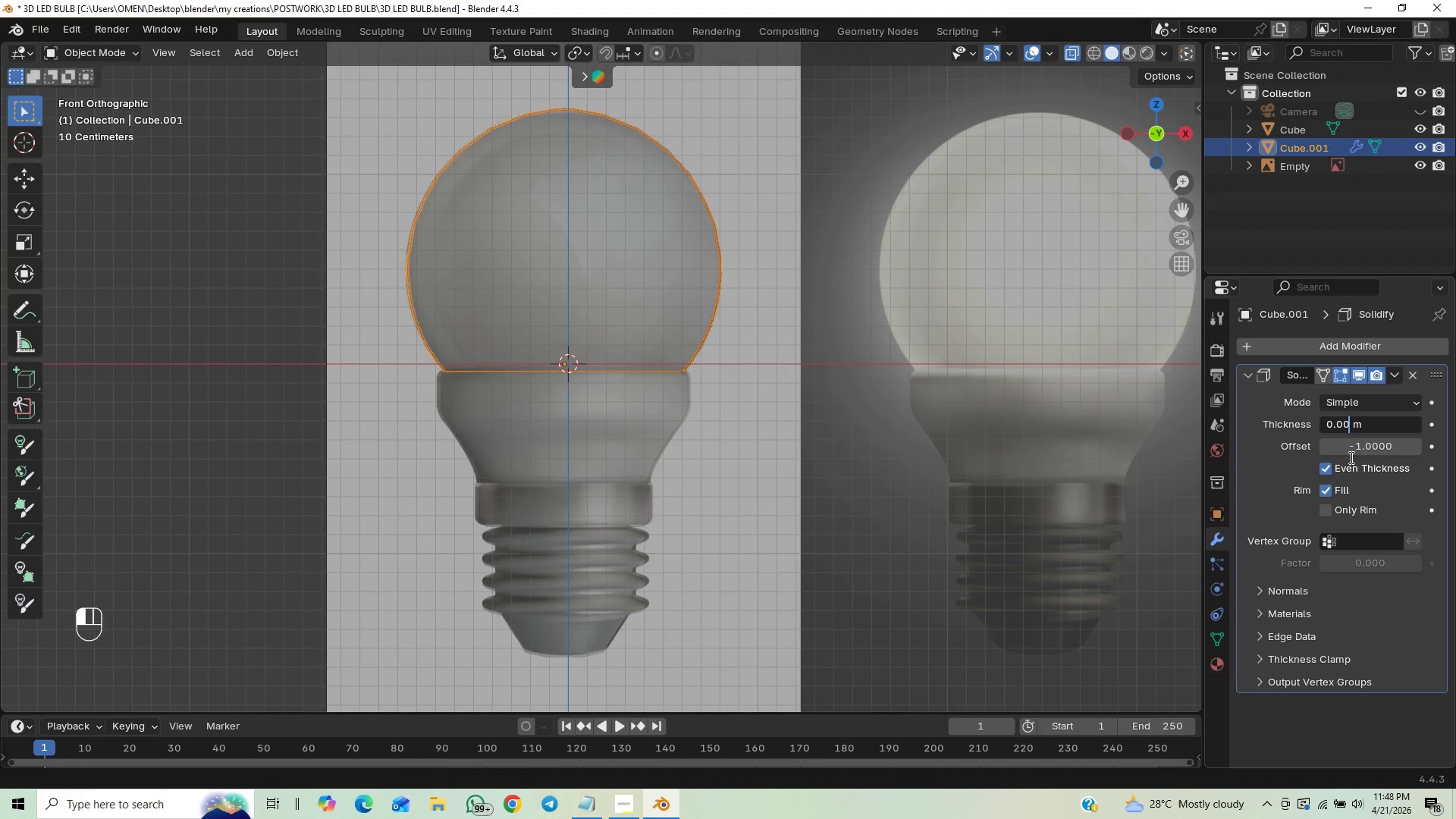 
key(5)
 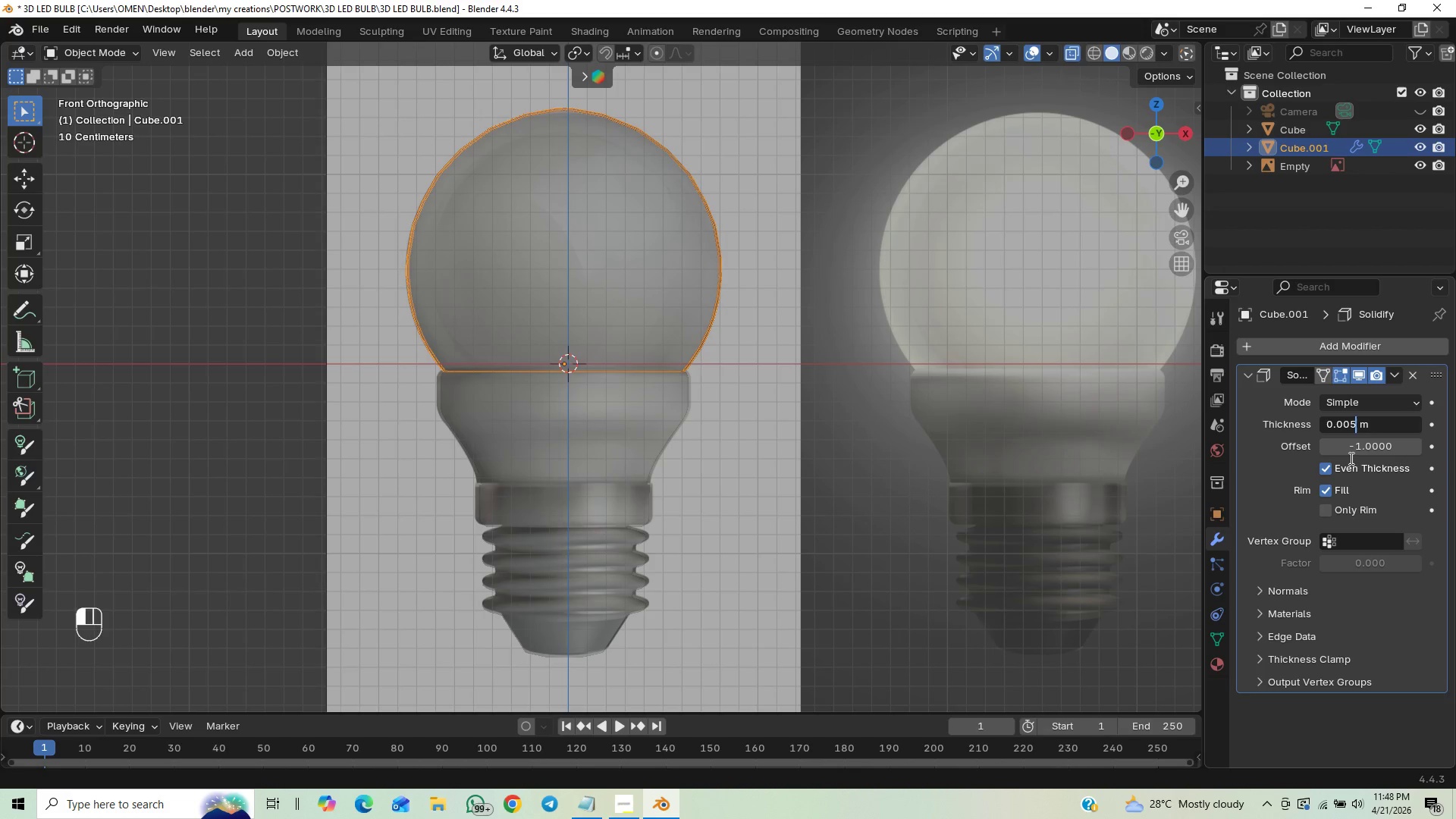 
key(Enter)
 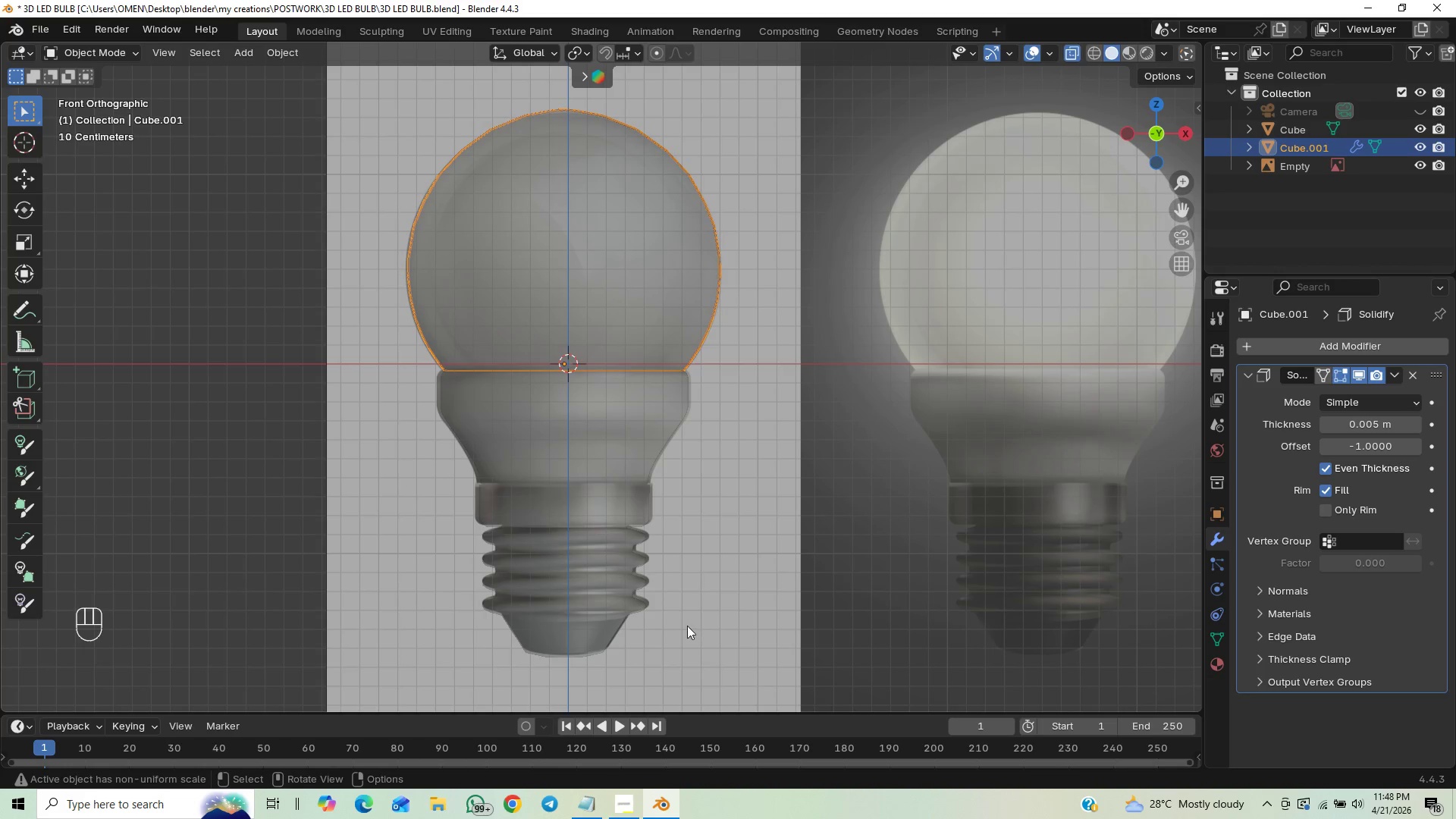 
key(Control+S)
 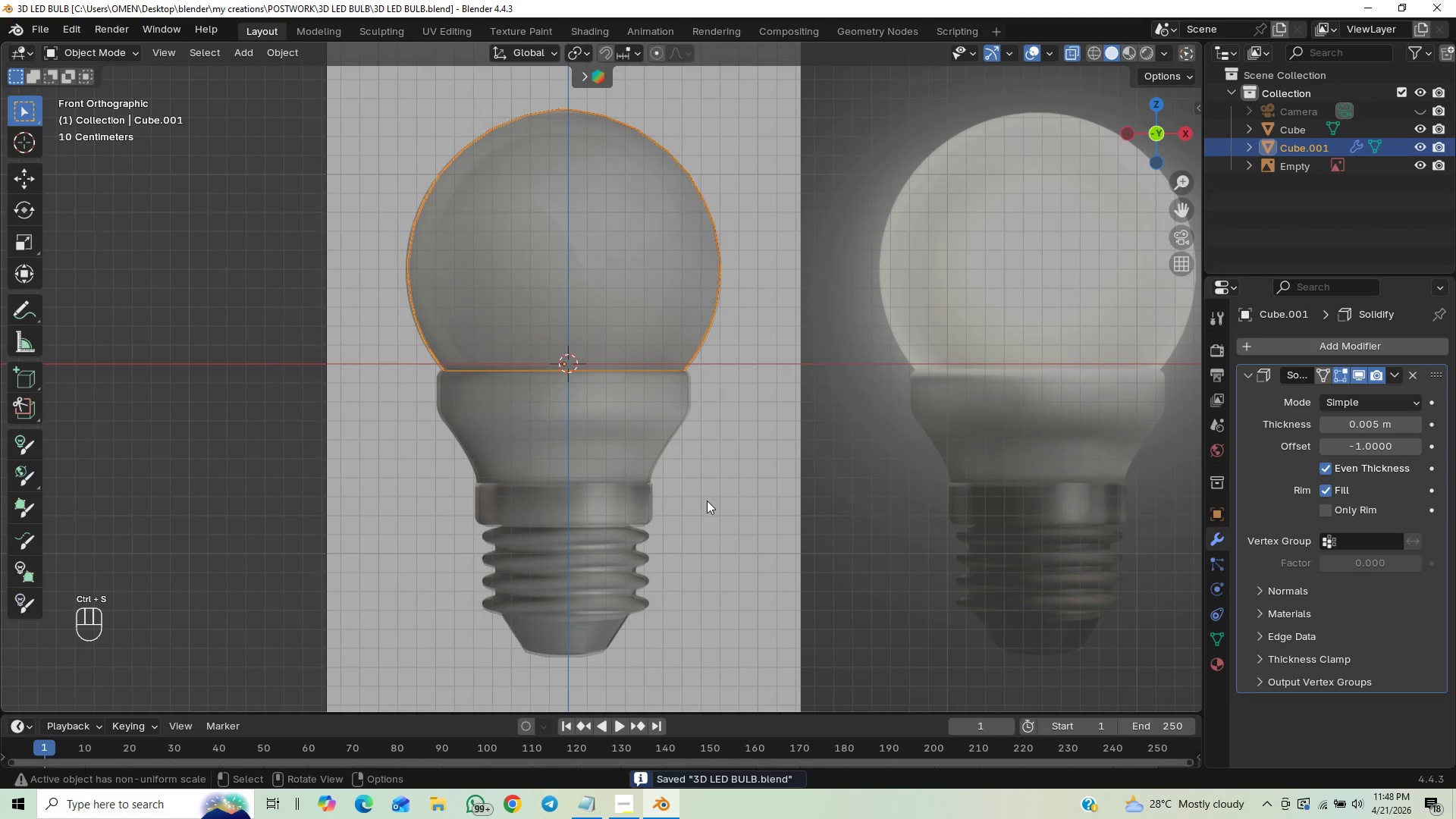 
key(Control+S)
 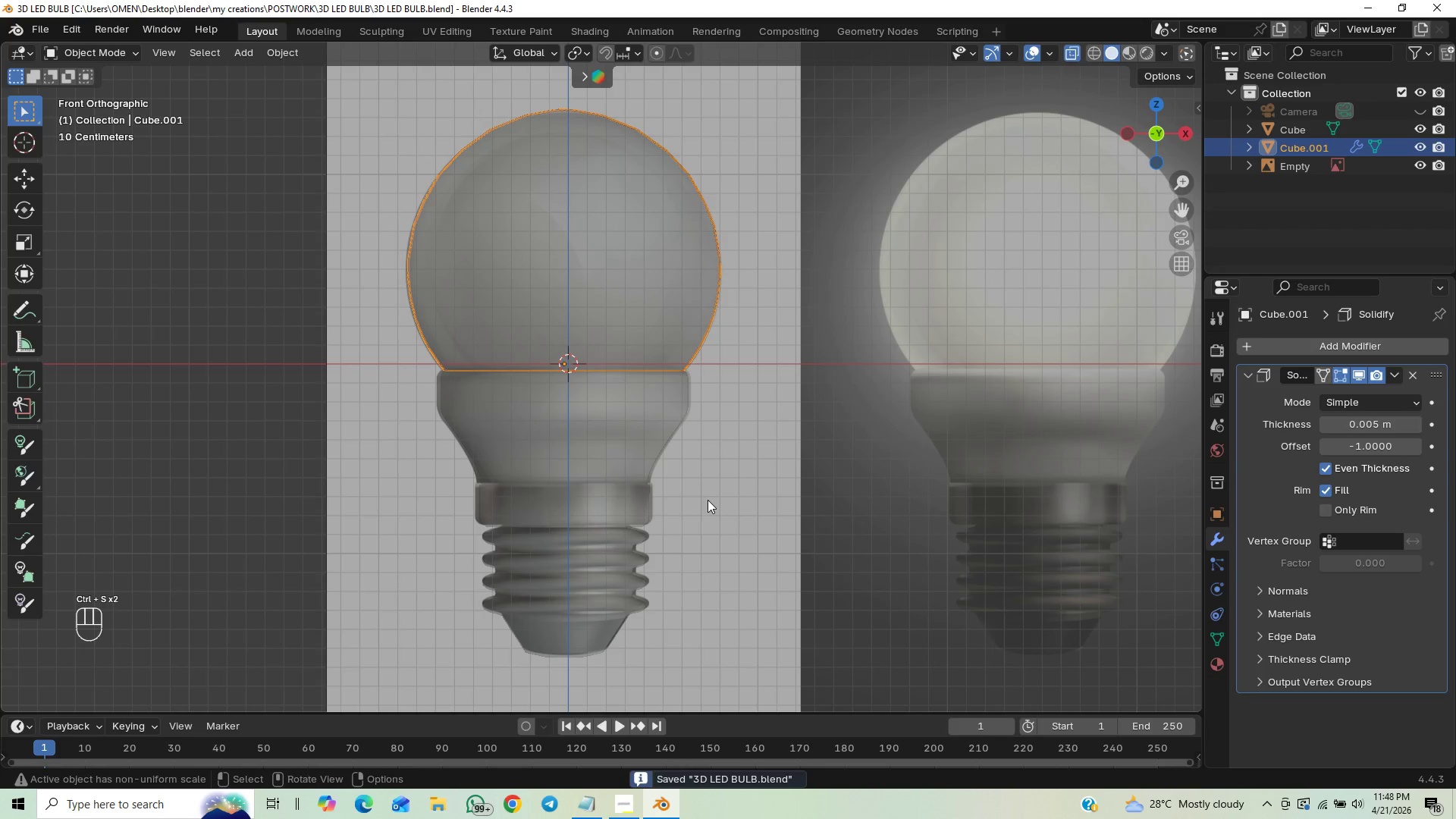 
hold_key(key=ControlLeft, duration=1.17)
 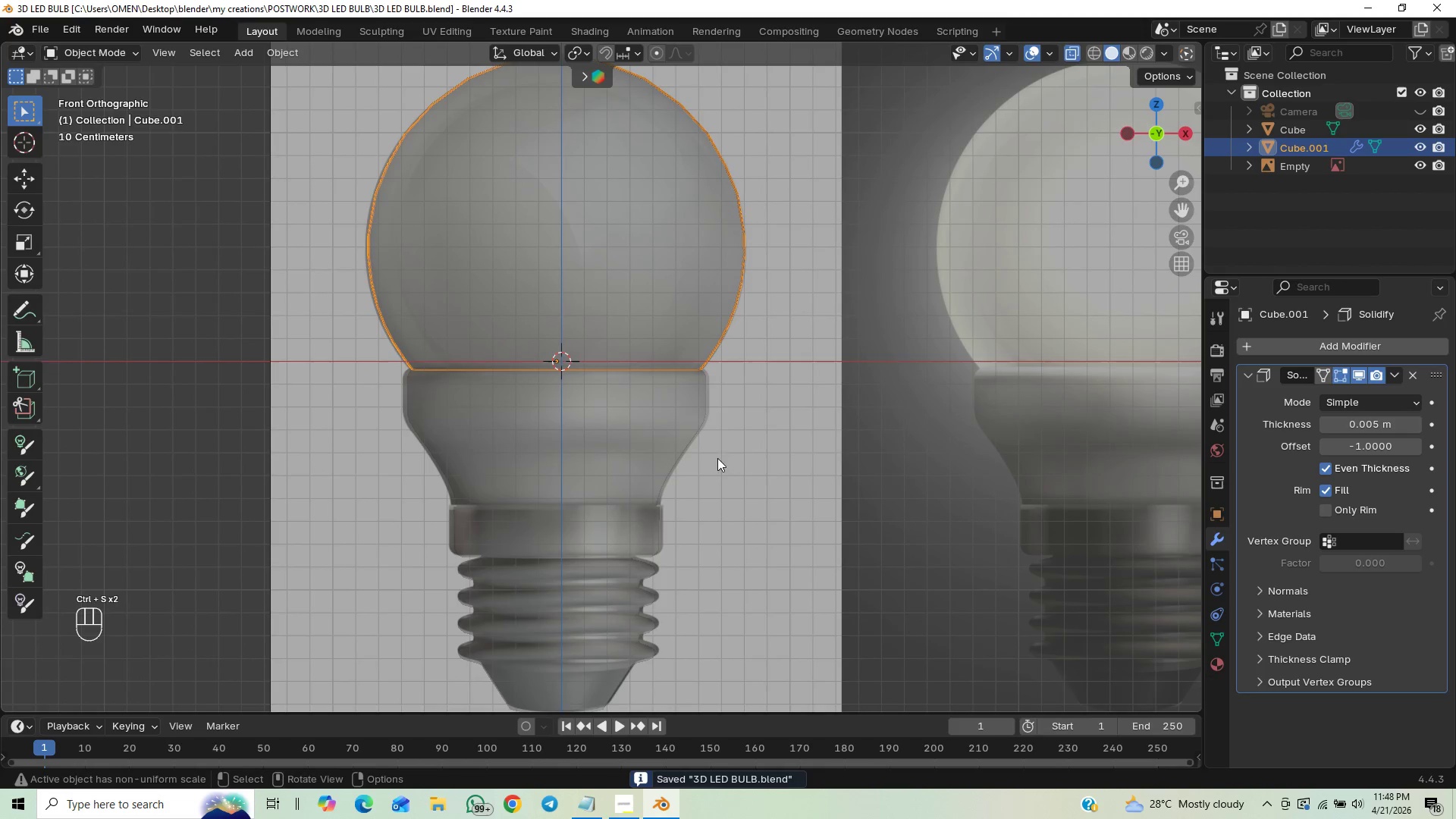 
hold_key(key=ShiftLeft, duration=0.91)
 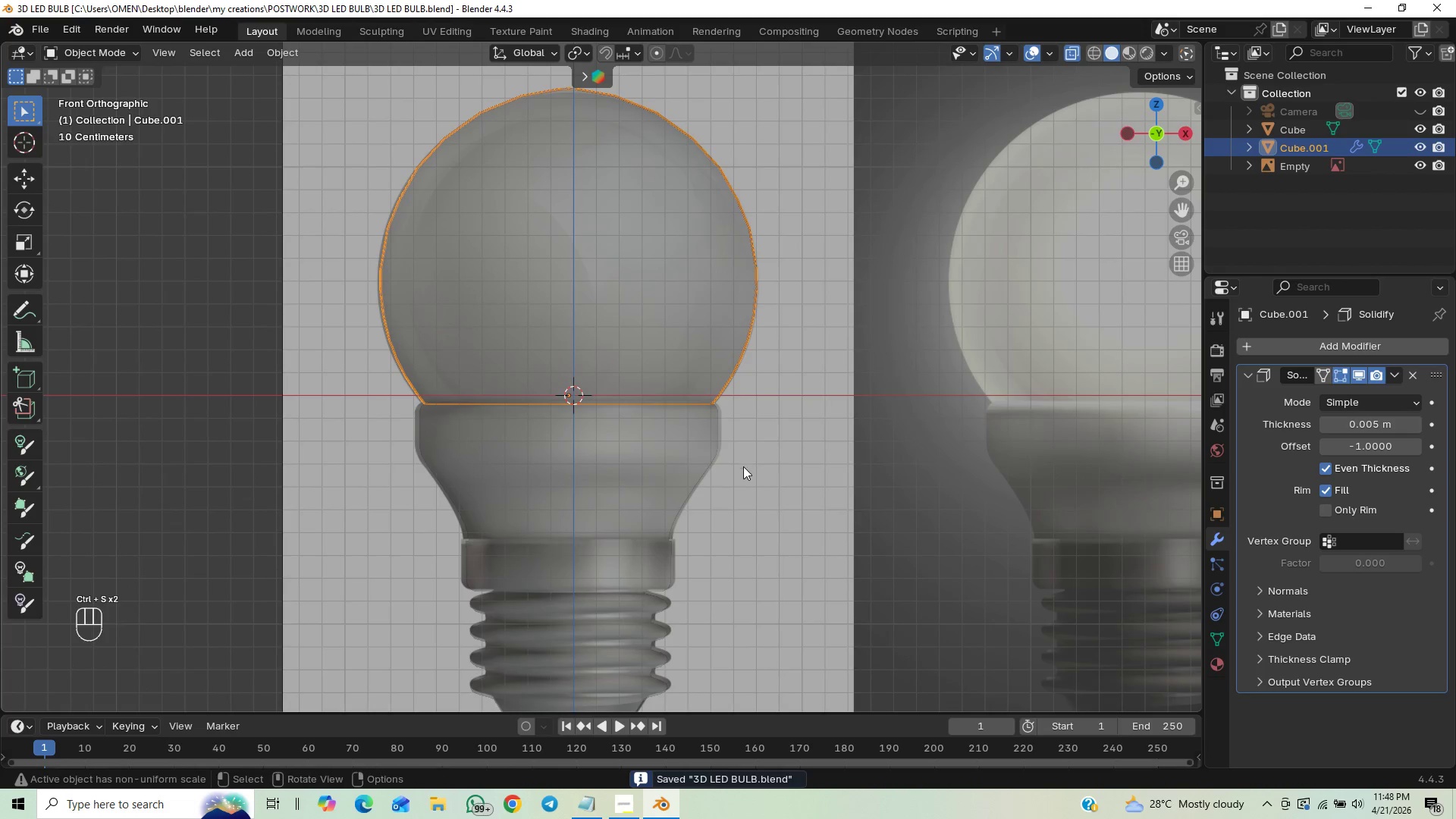 
hold_key(key=ShiftLeft, duration=0.78)
 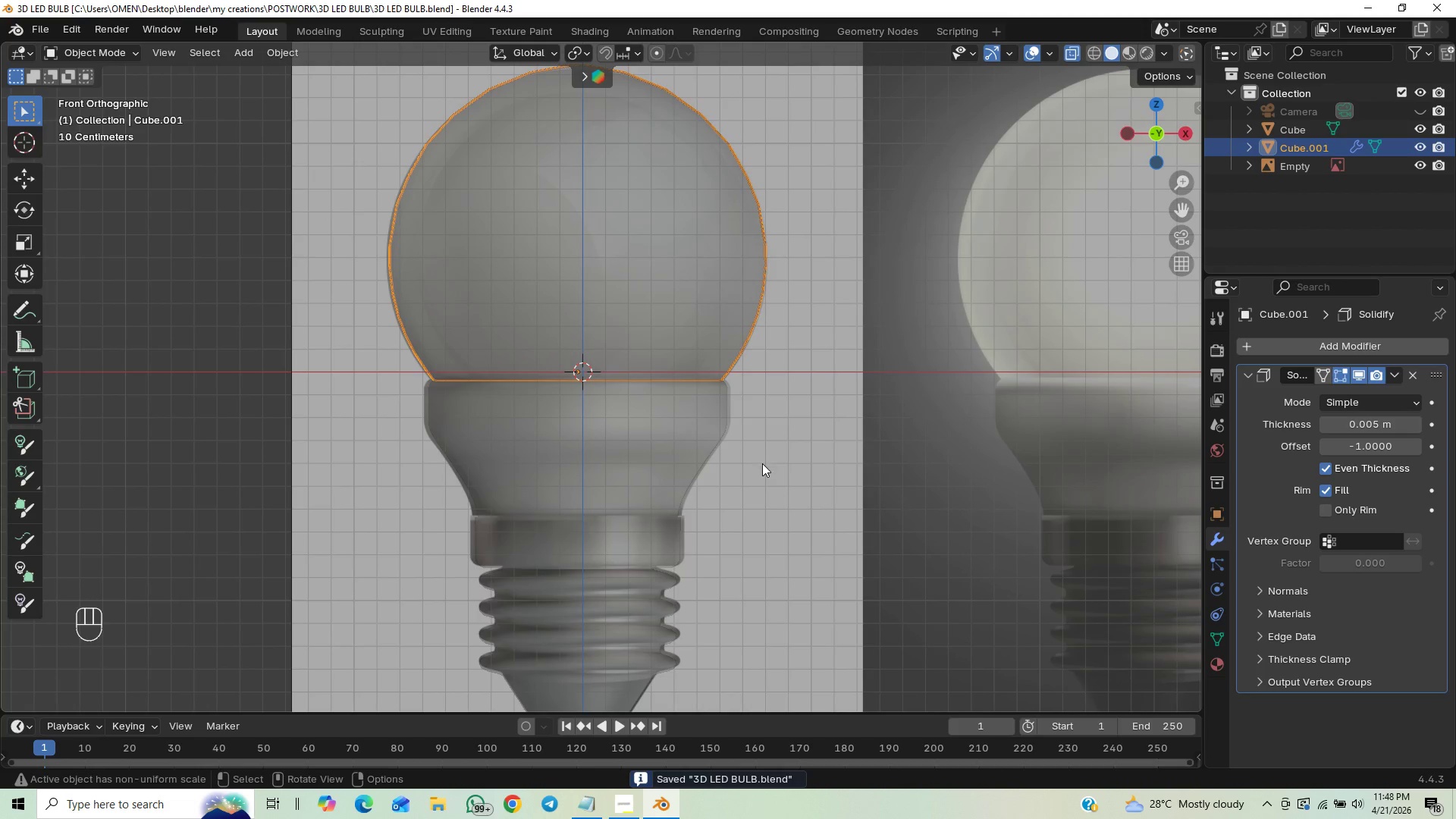 
hold_key(key=ControlLeft, duration=0.83)
scroll: coordinate [768, 442], scroll_direction: up, amount: 25.0
 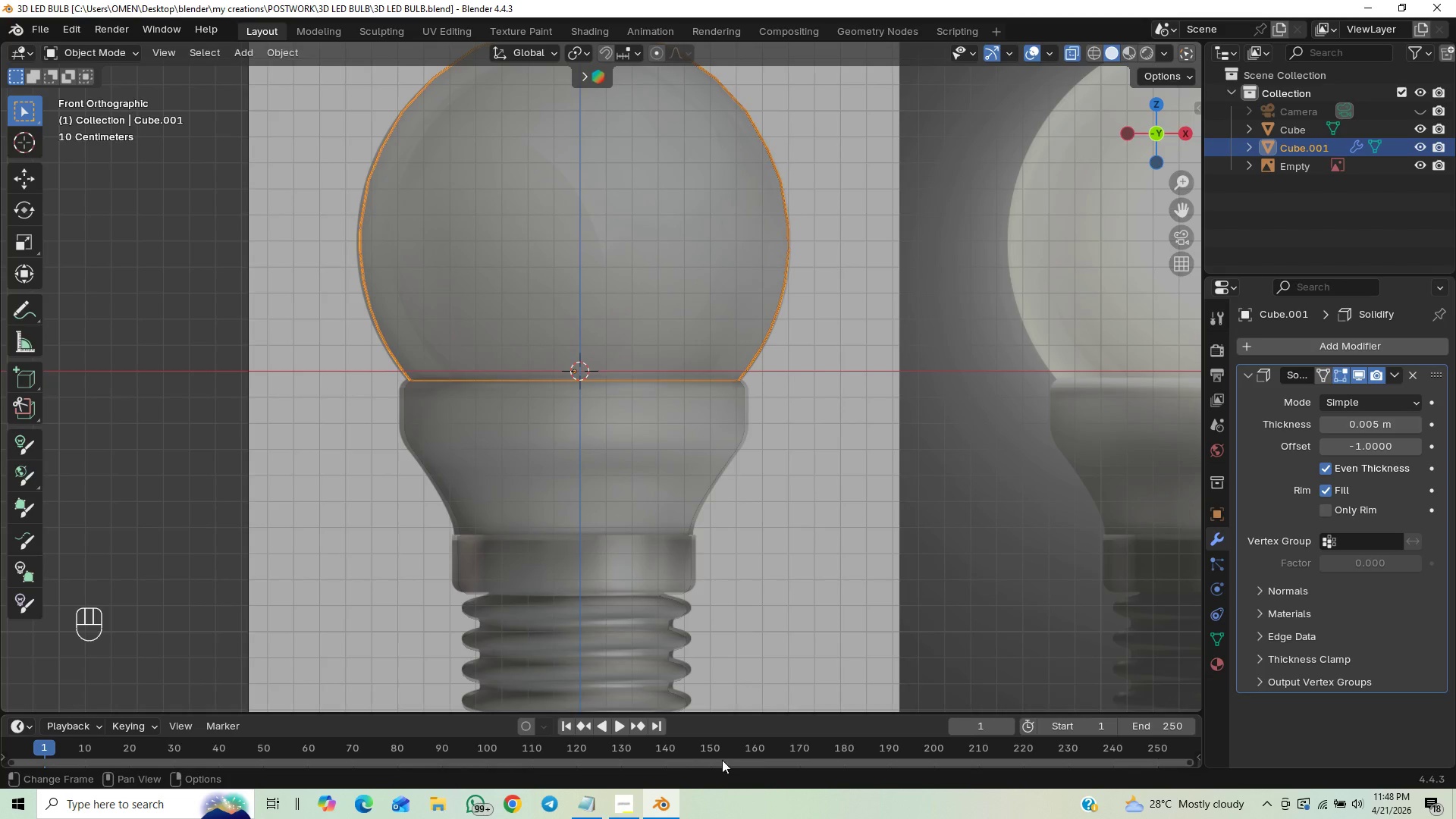 
wait(7.66)
 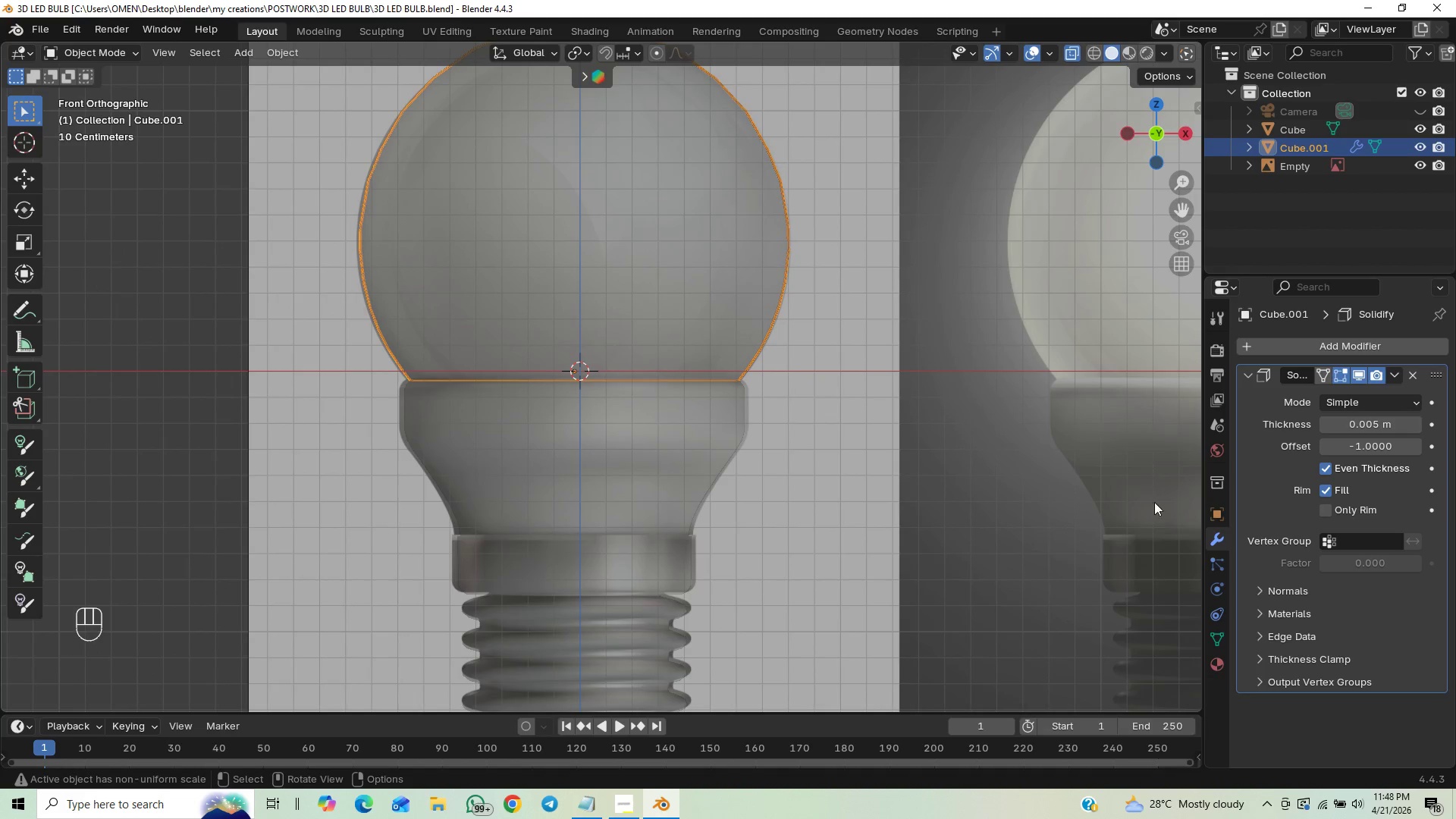 
key(Control+S)
 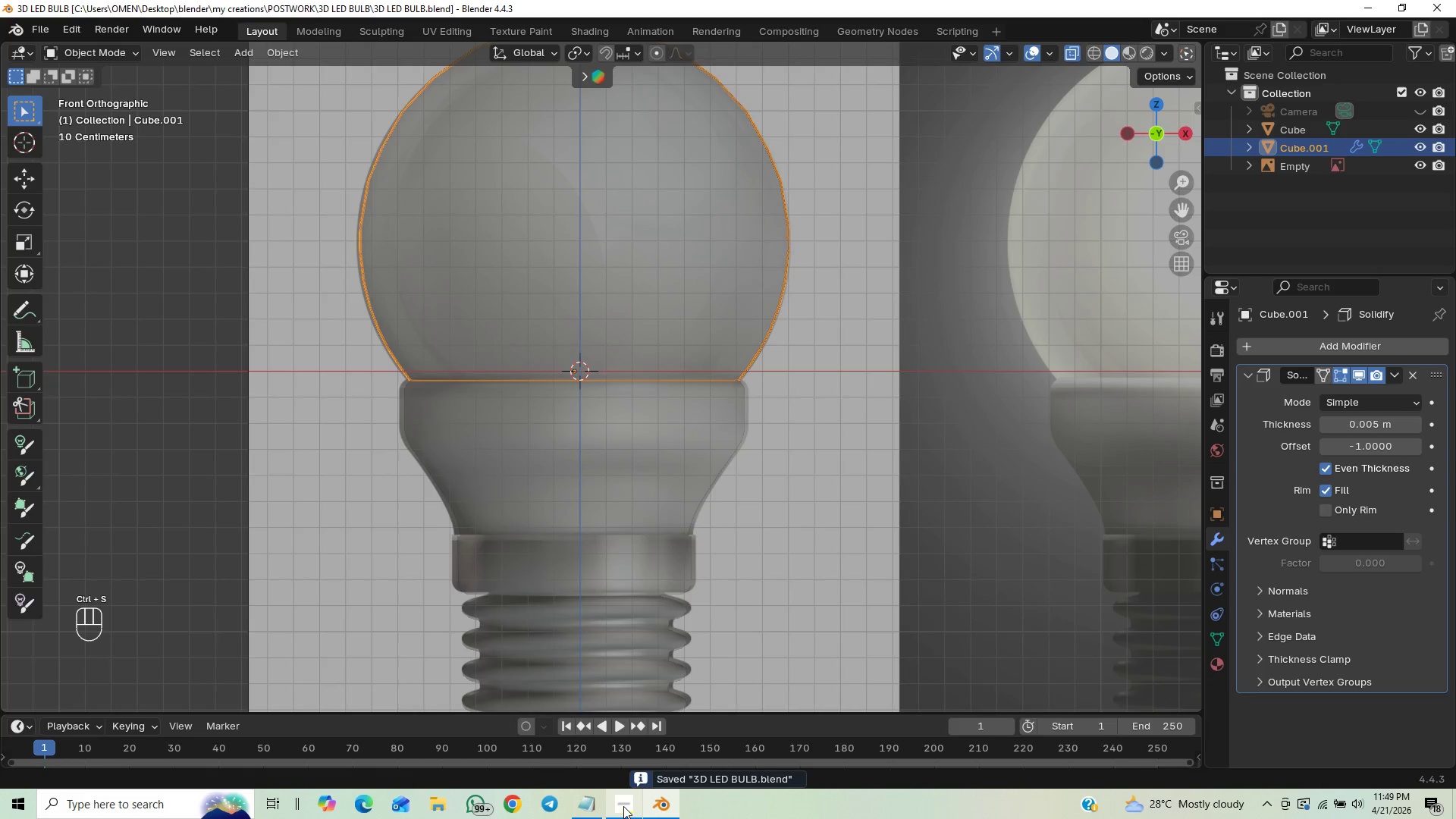 
left_click([623, 806])